 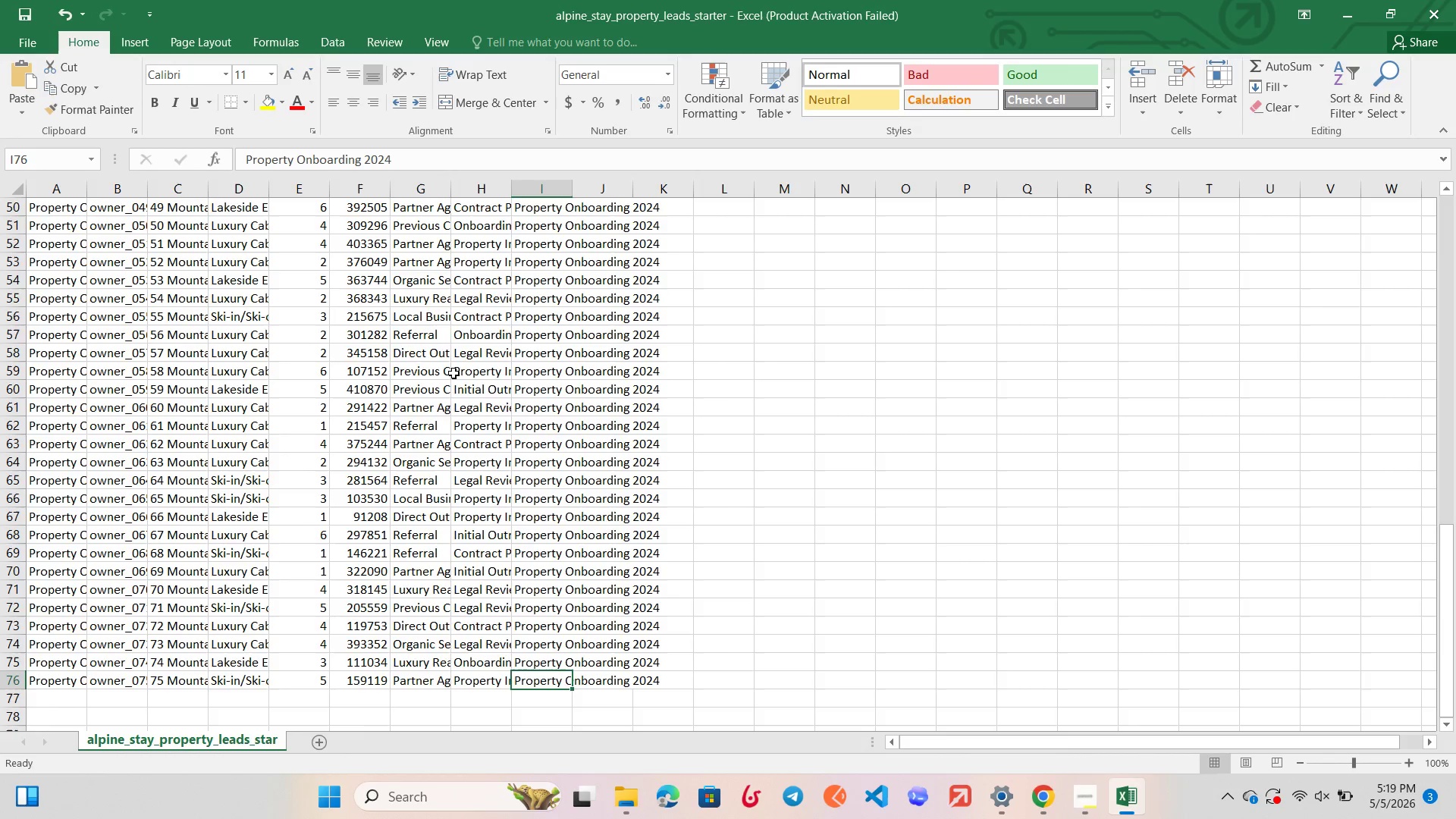 
scroll: coordinate [450, 367], scroll_direction: up, amount: 25.0
 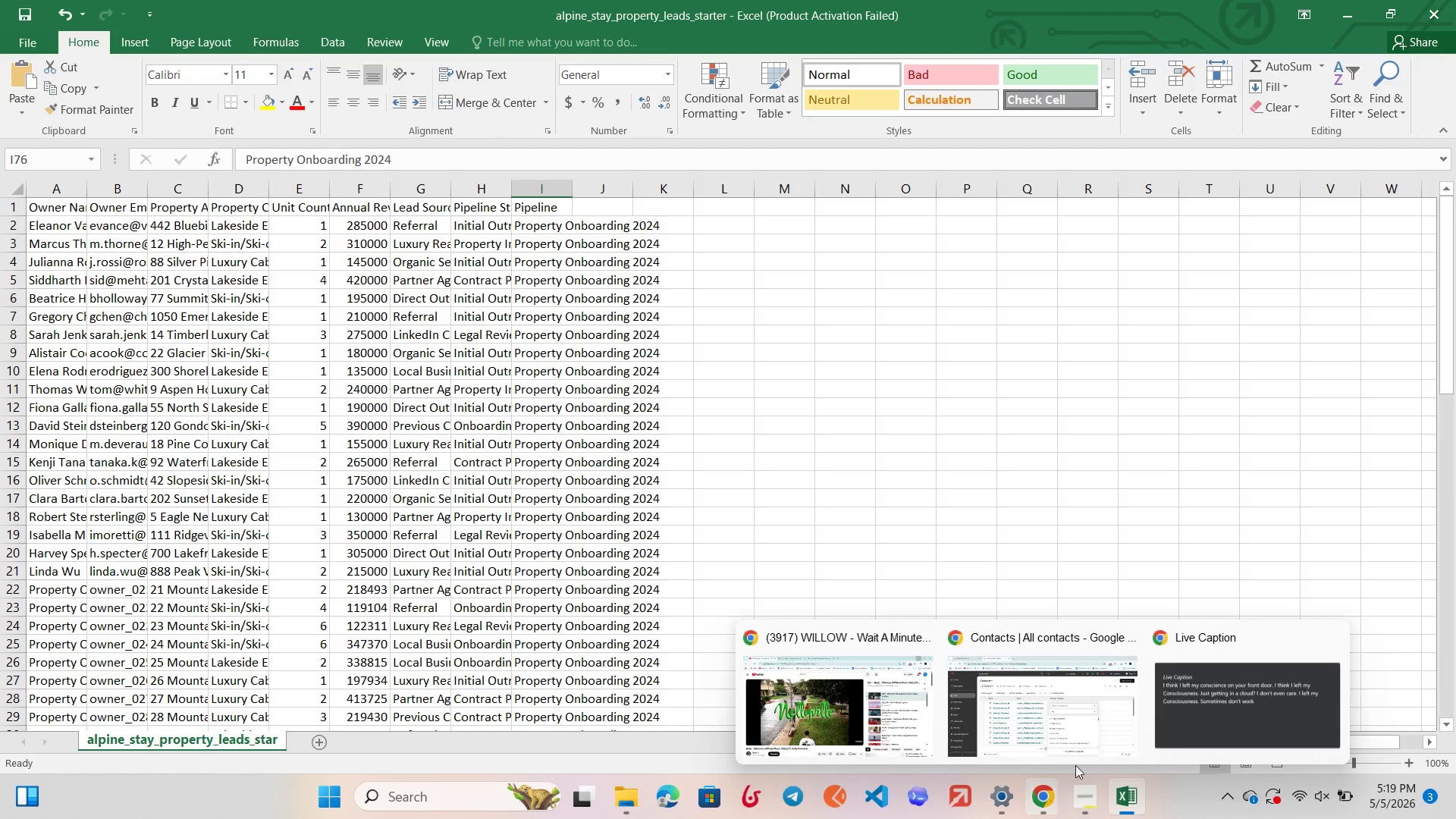 
left_click([1078, 718])
 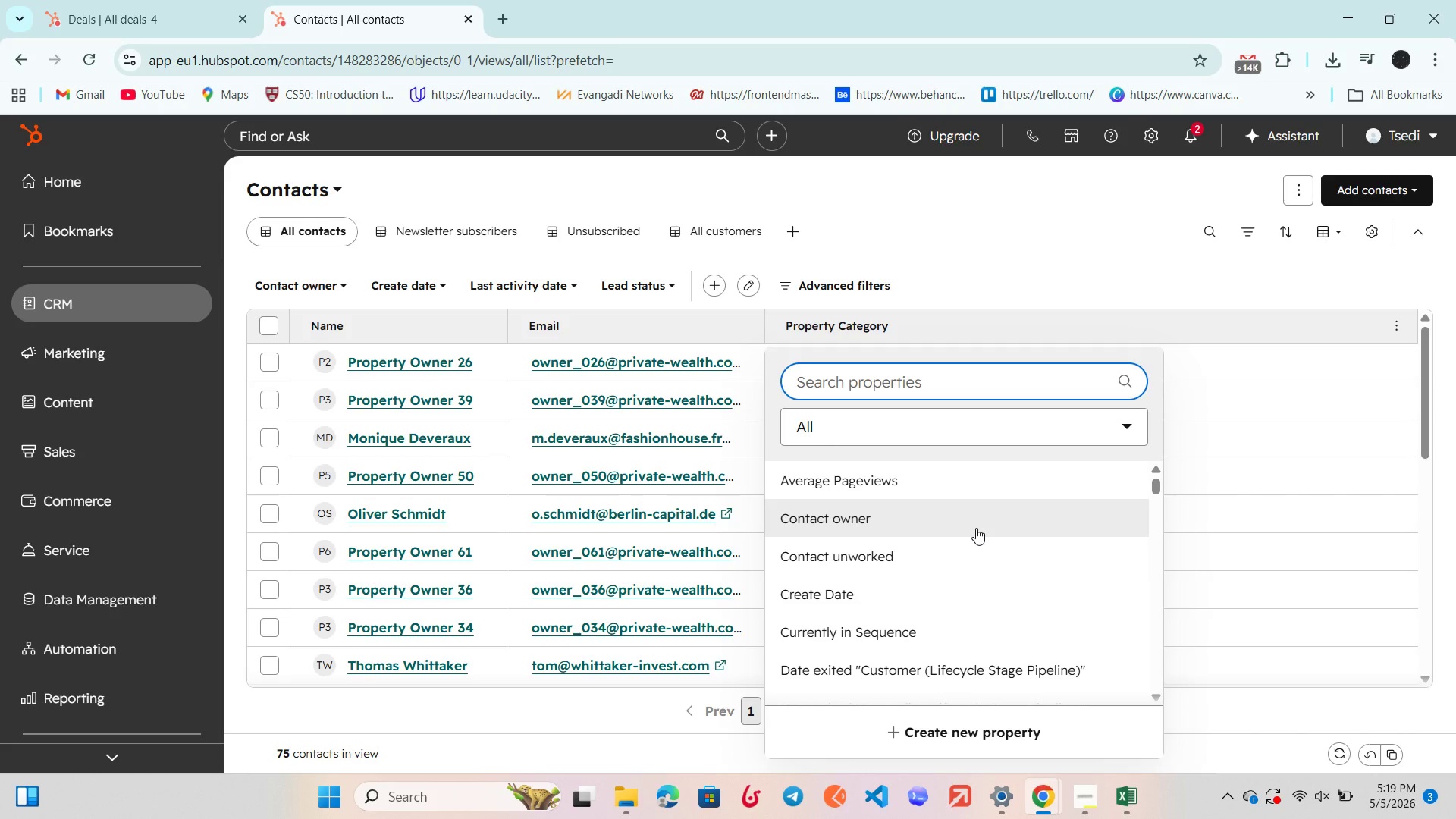 
wait(6.59)
 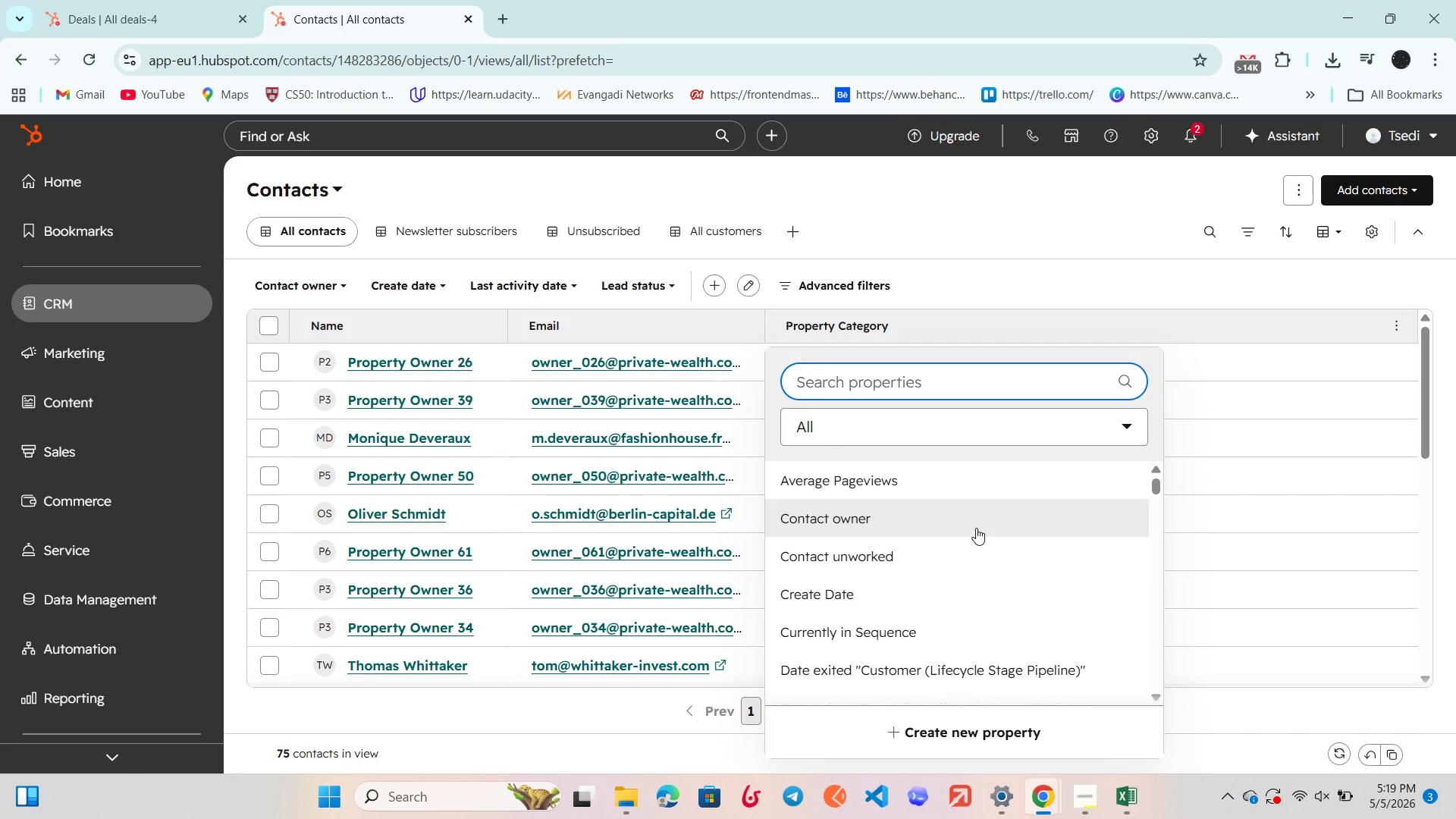 
left_click([876, 380])
 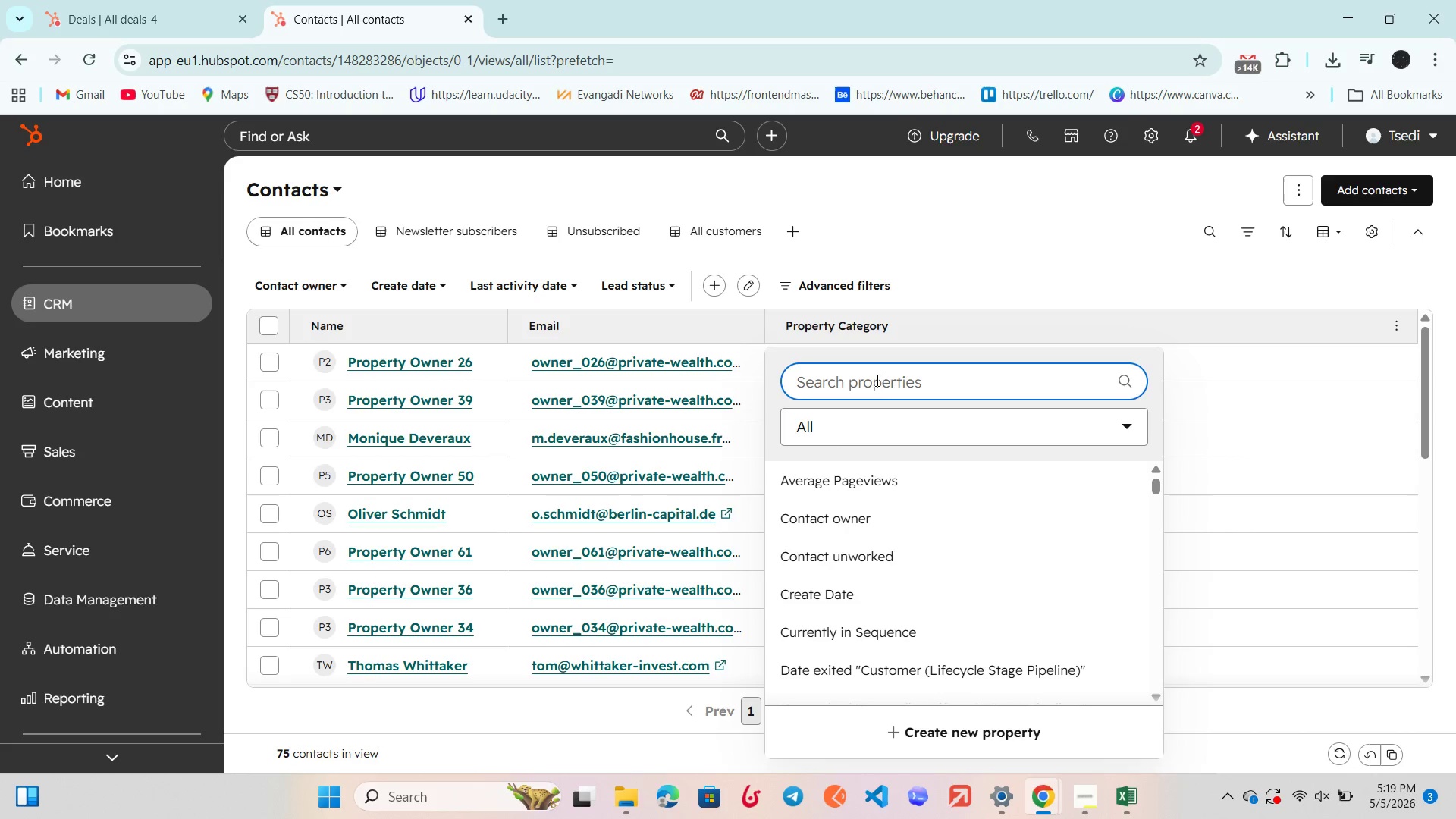 
type(Uni)
 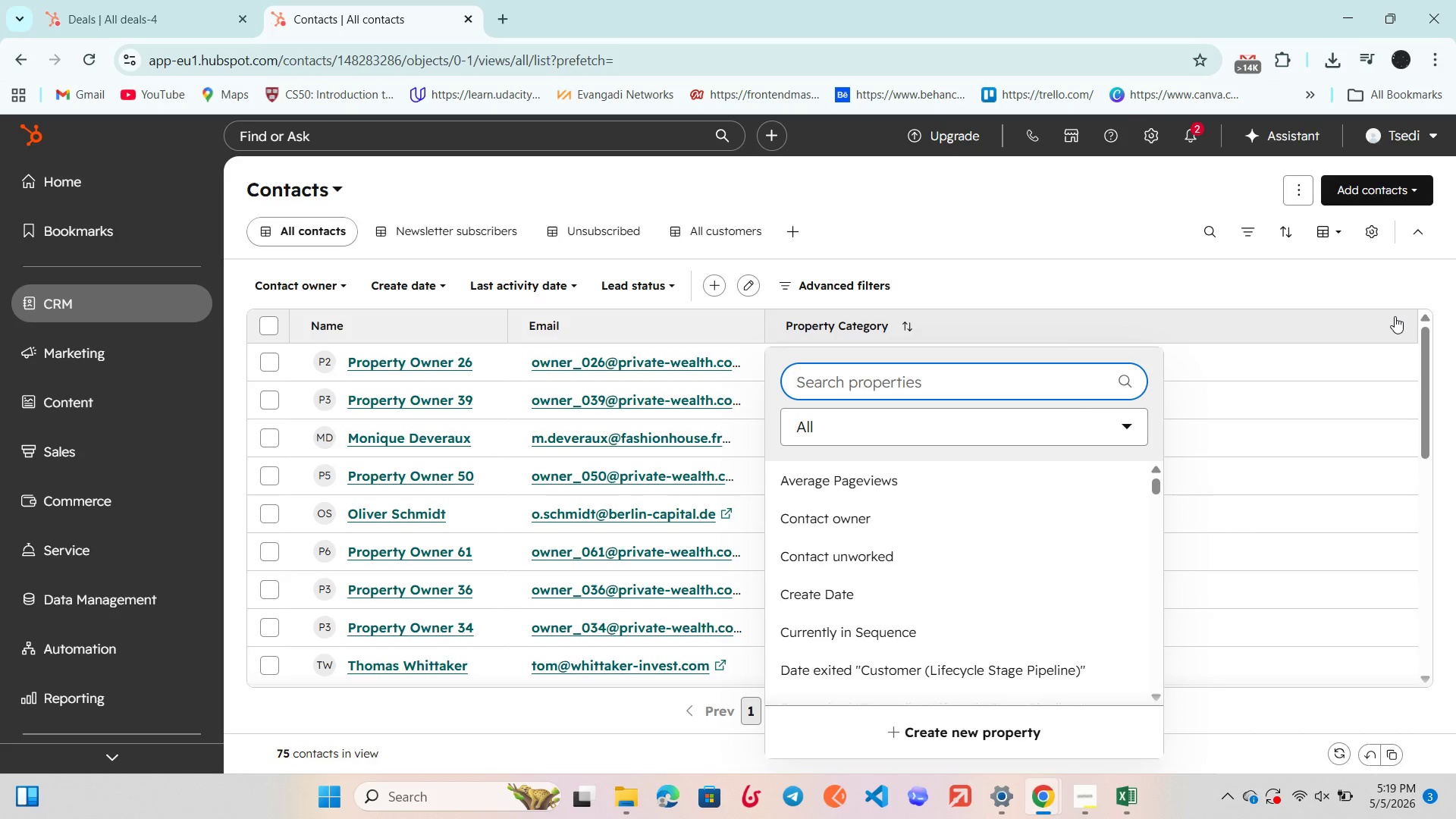 
wait(6.25)
 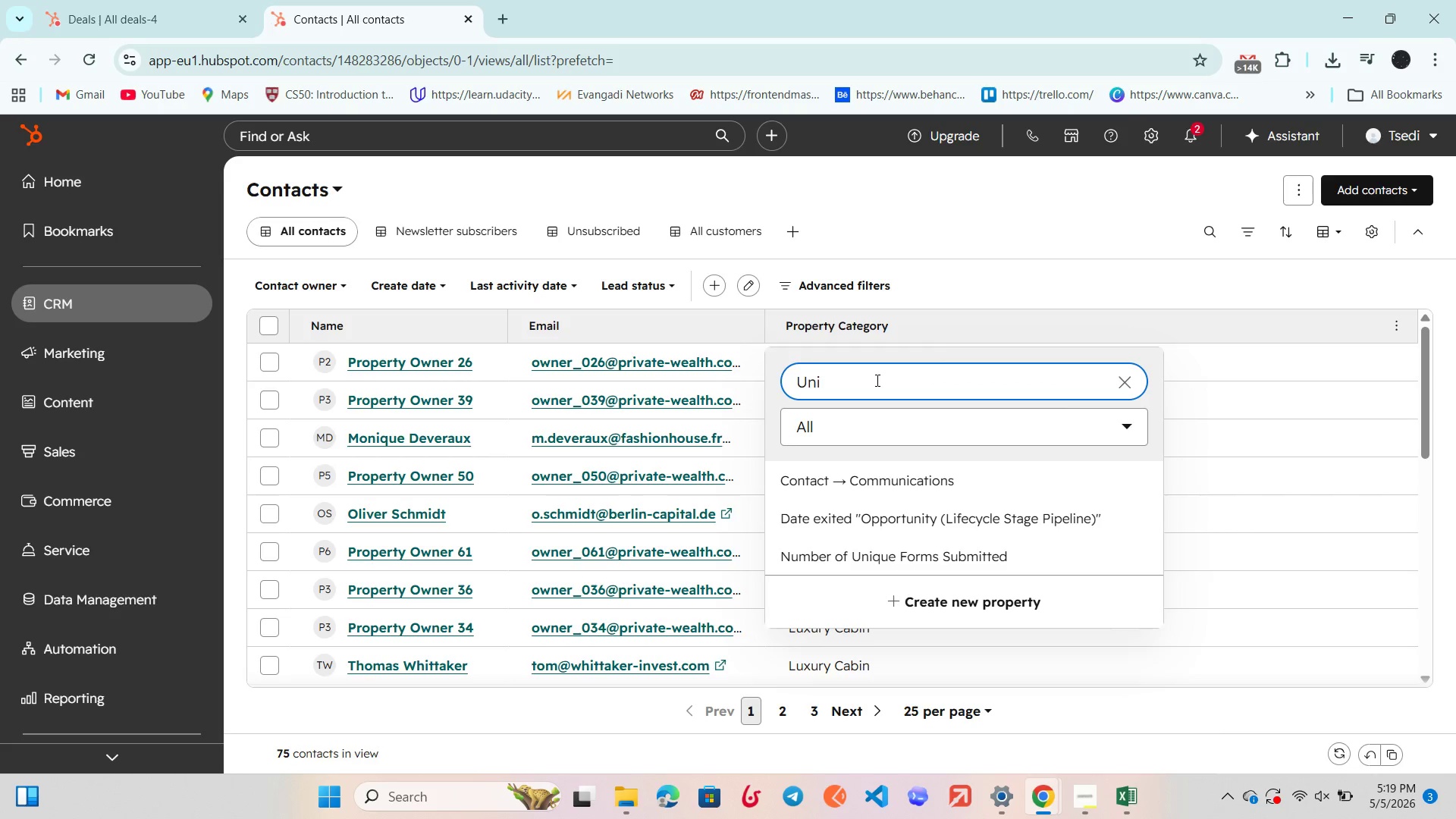 
left_click([1395, 318])
 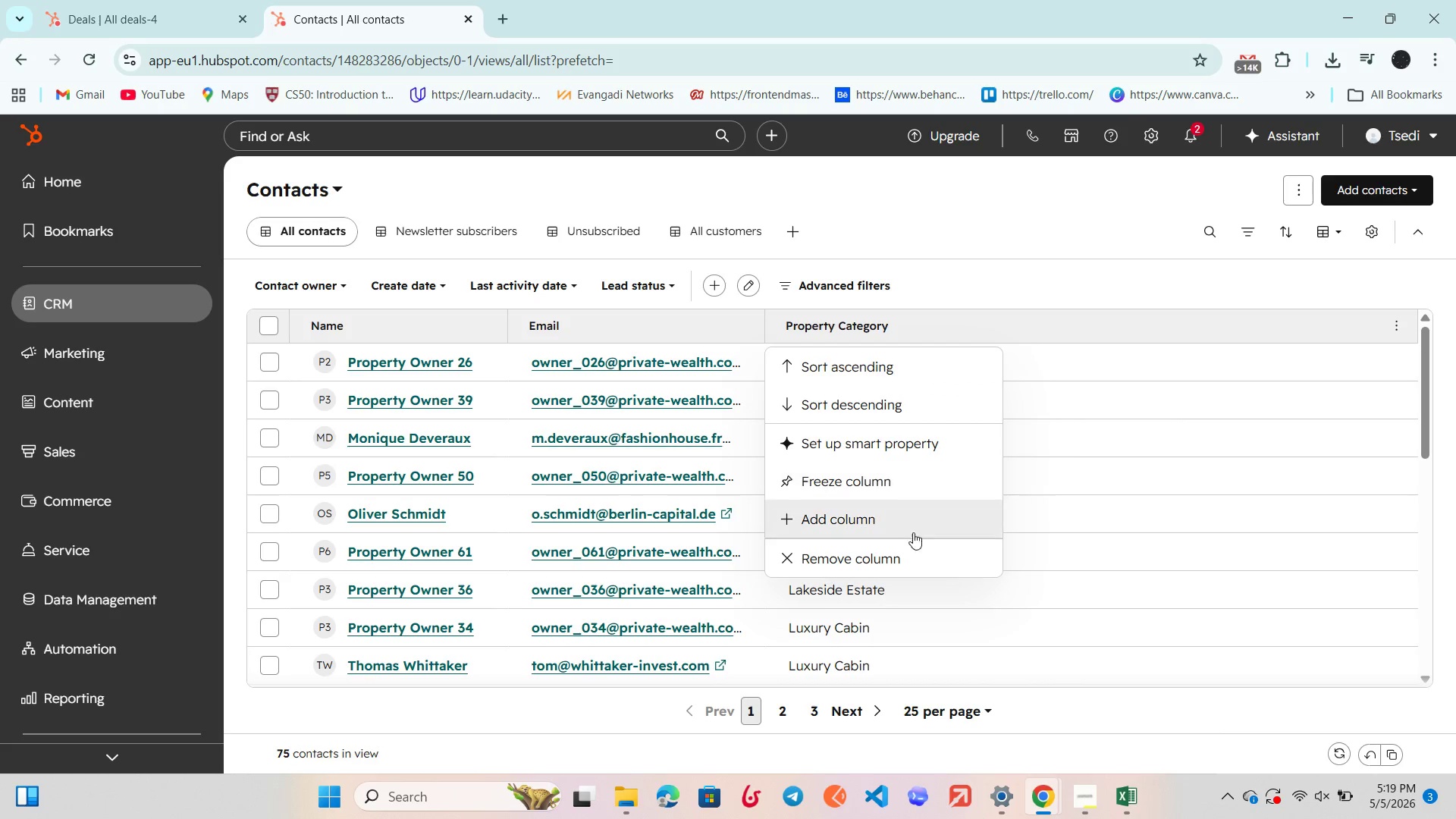 
left_click([905, 526])
 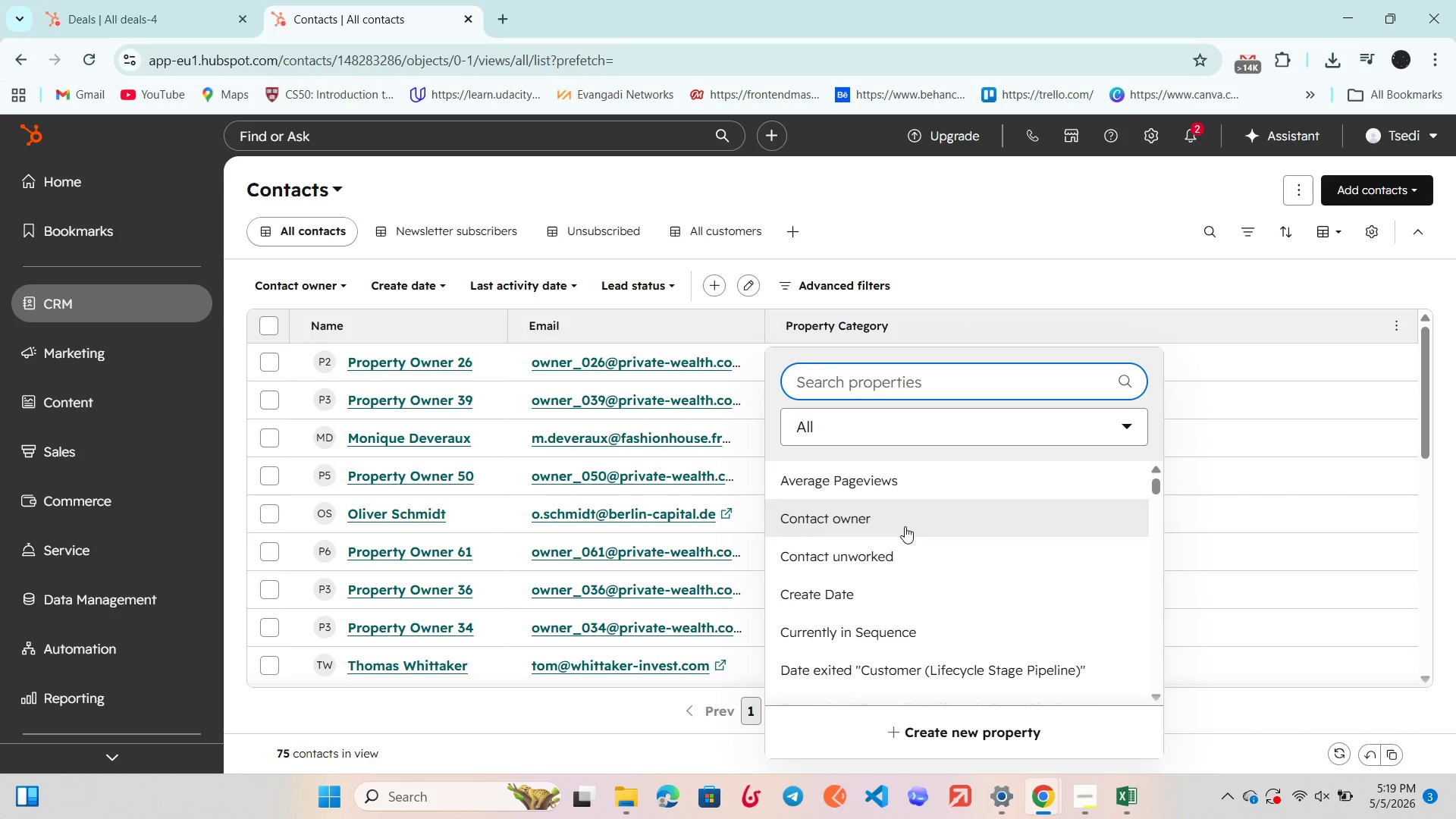 
type(prop)
 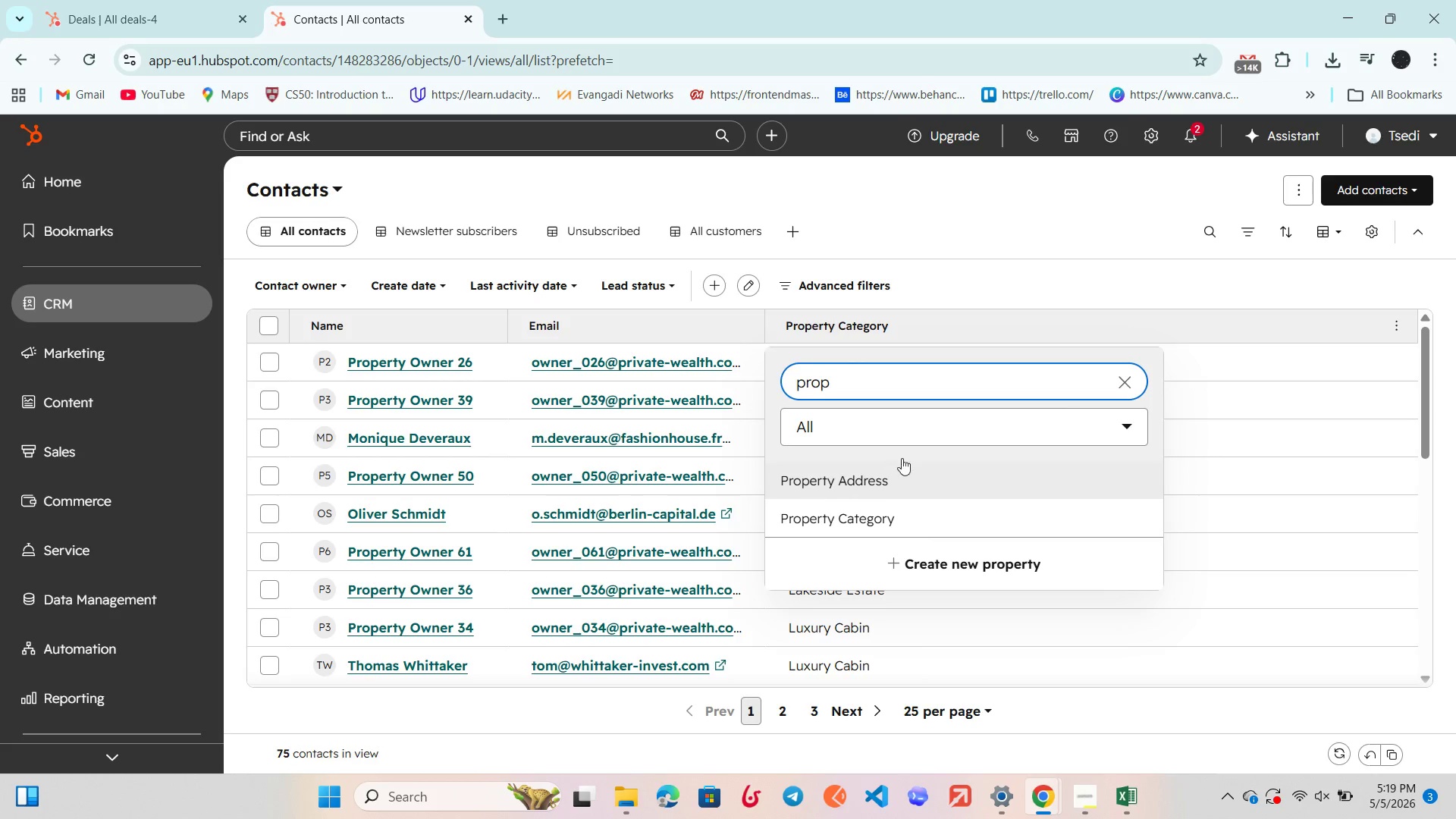 
left_click_drag(start_coordinate=[881, 479], to_coordinate=[889, 479])
 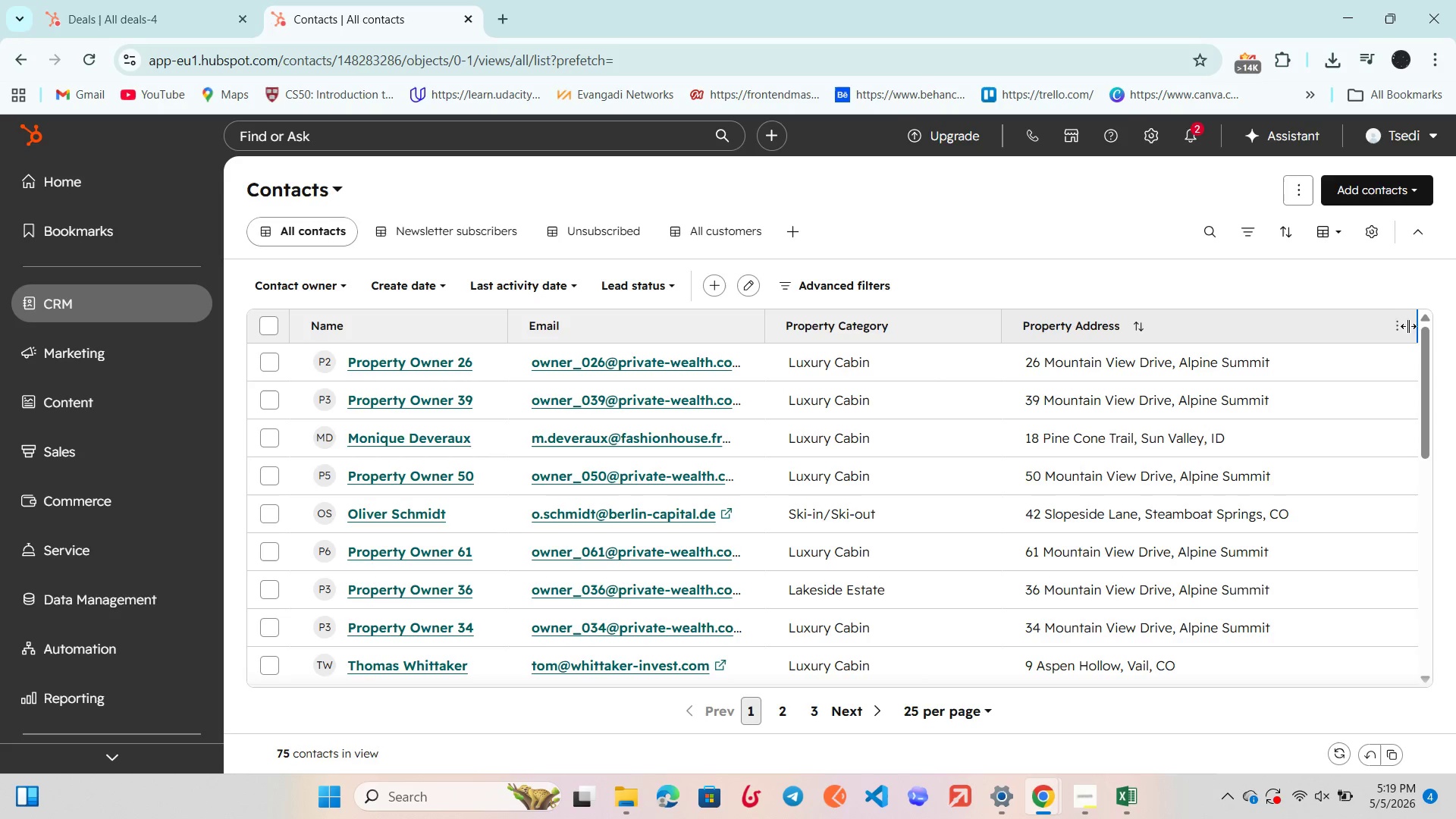 
left_click([1383, 322])
 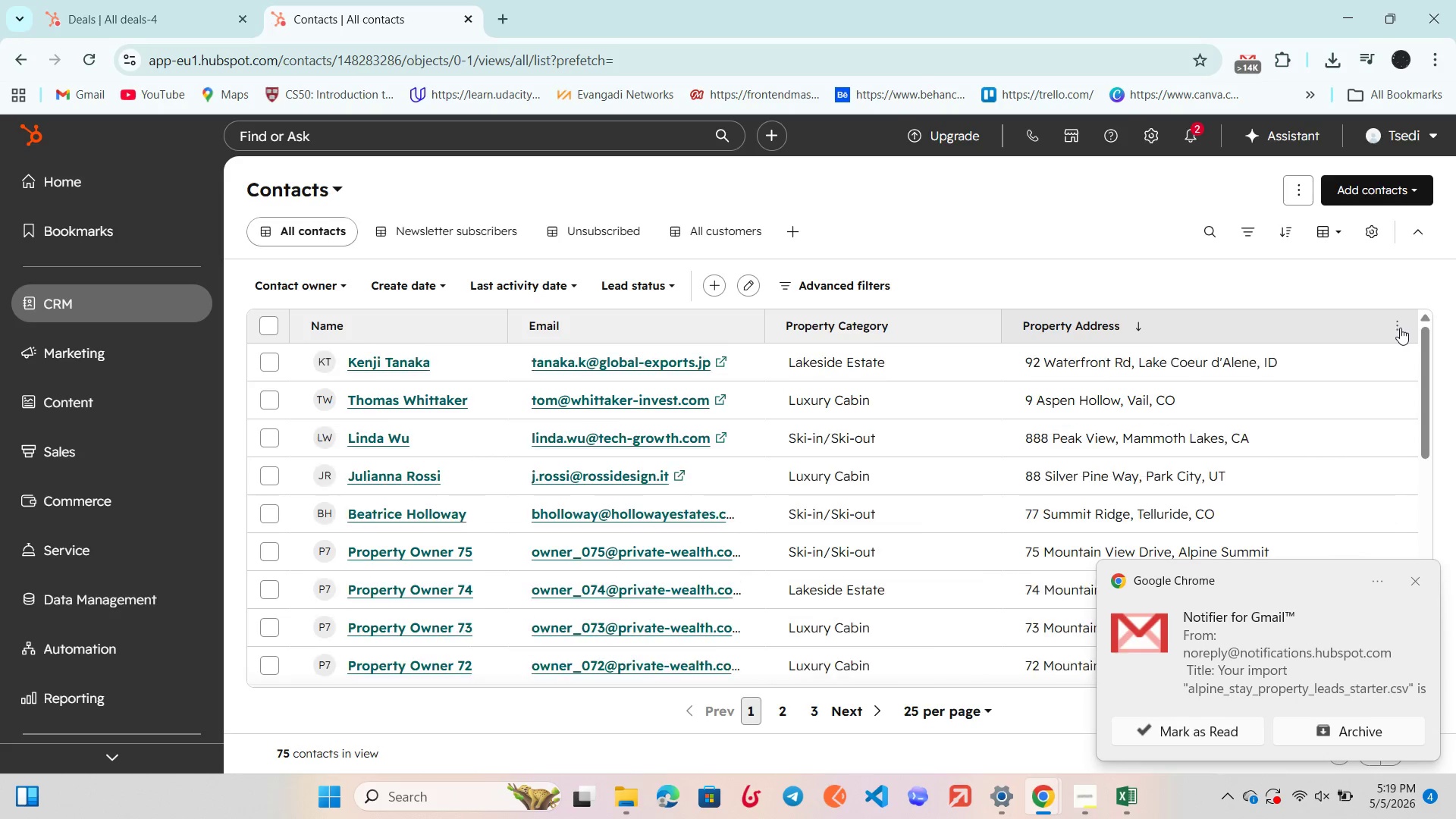 
left_click([1401, 328])
 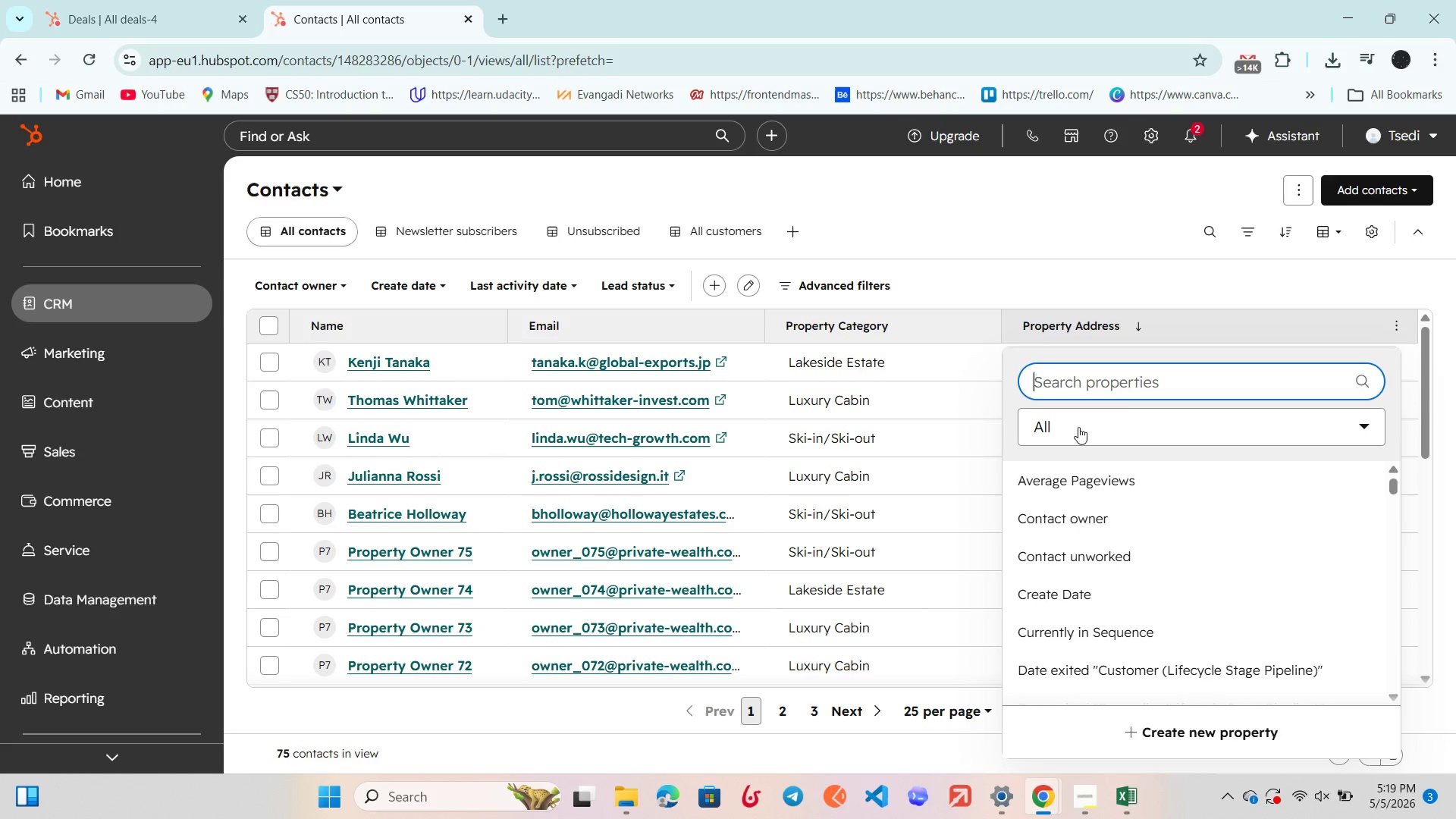 
wait(23.58)
 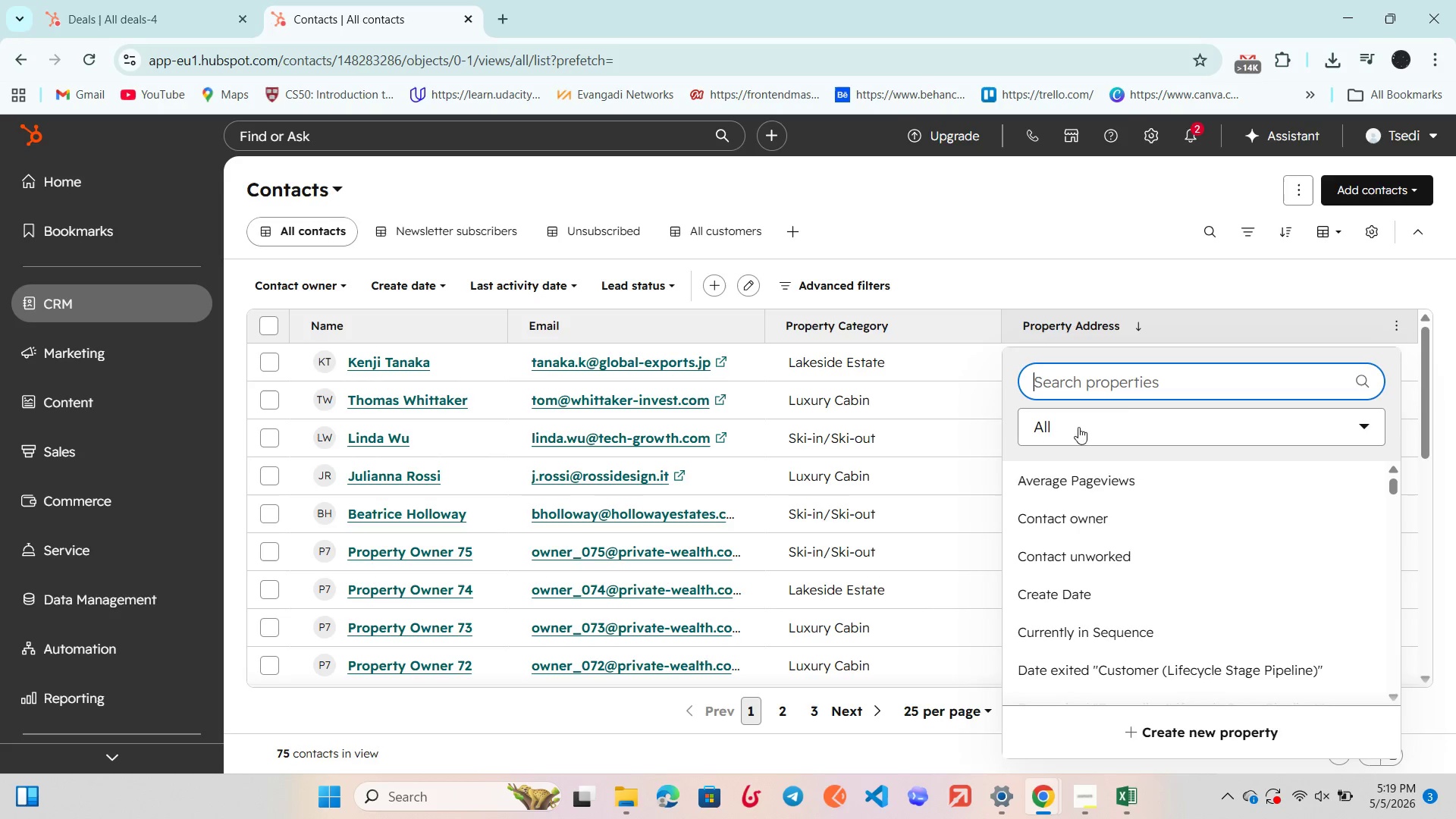 
type(Lead s)
 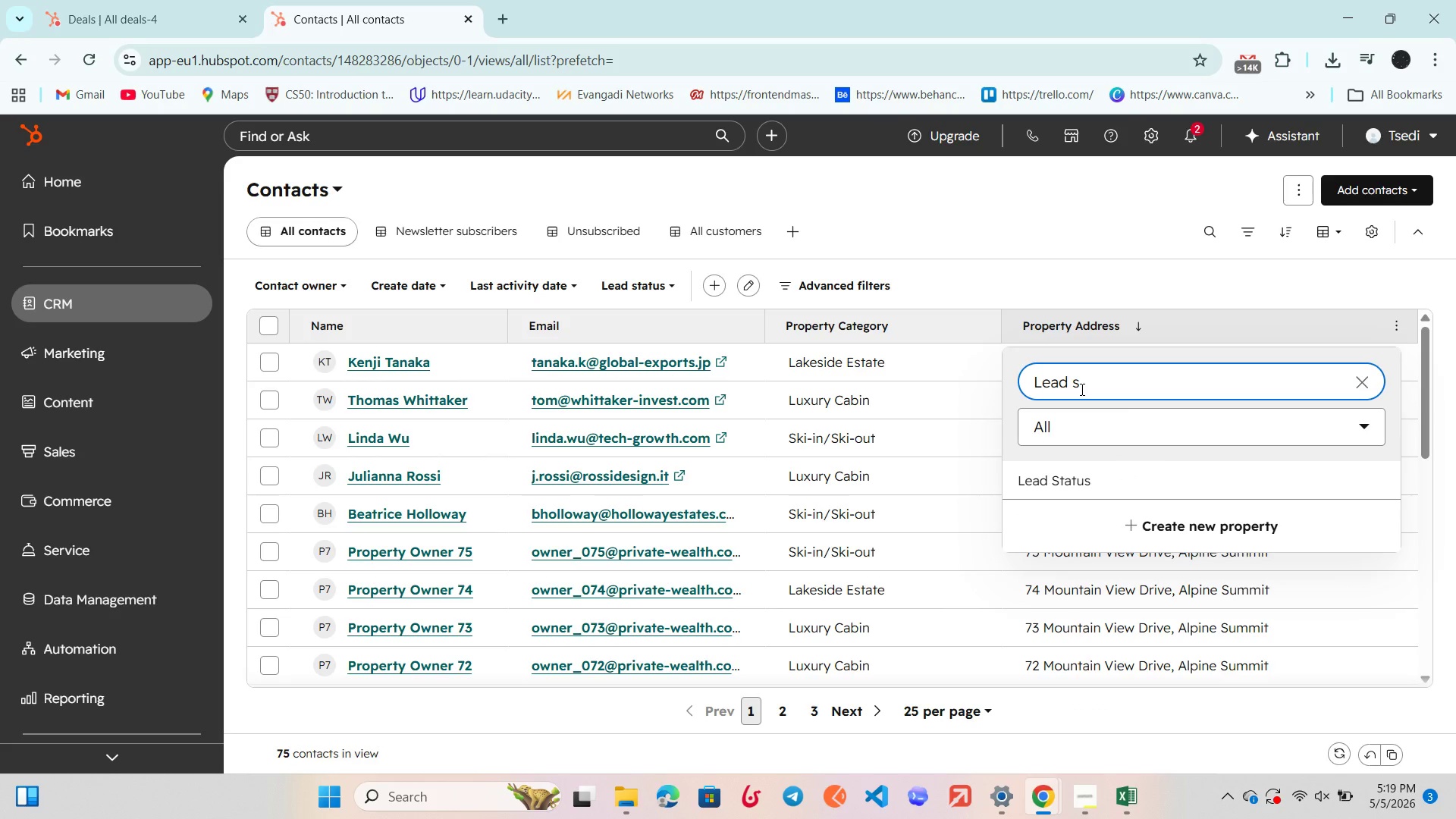 
wait(9.03)
 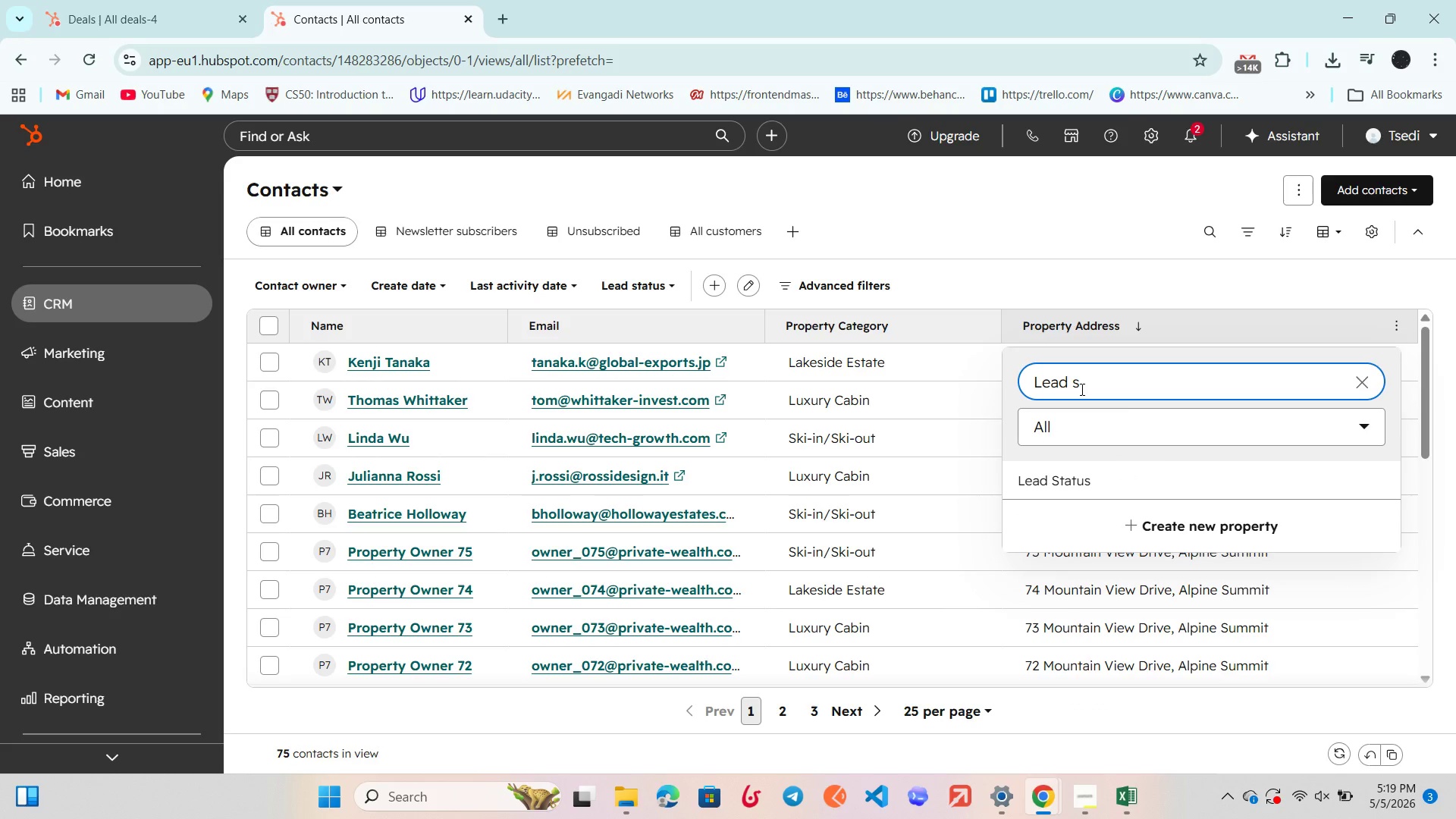 
key(Backspace)
 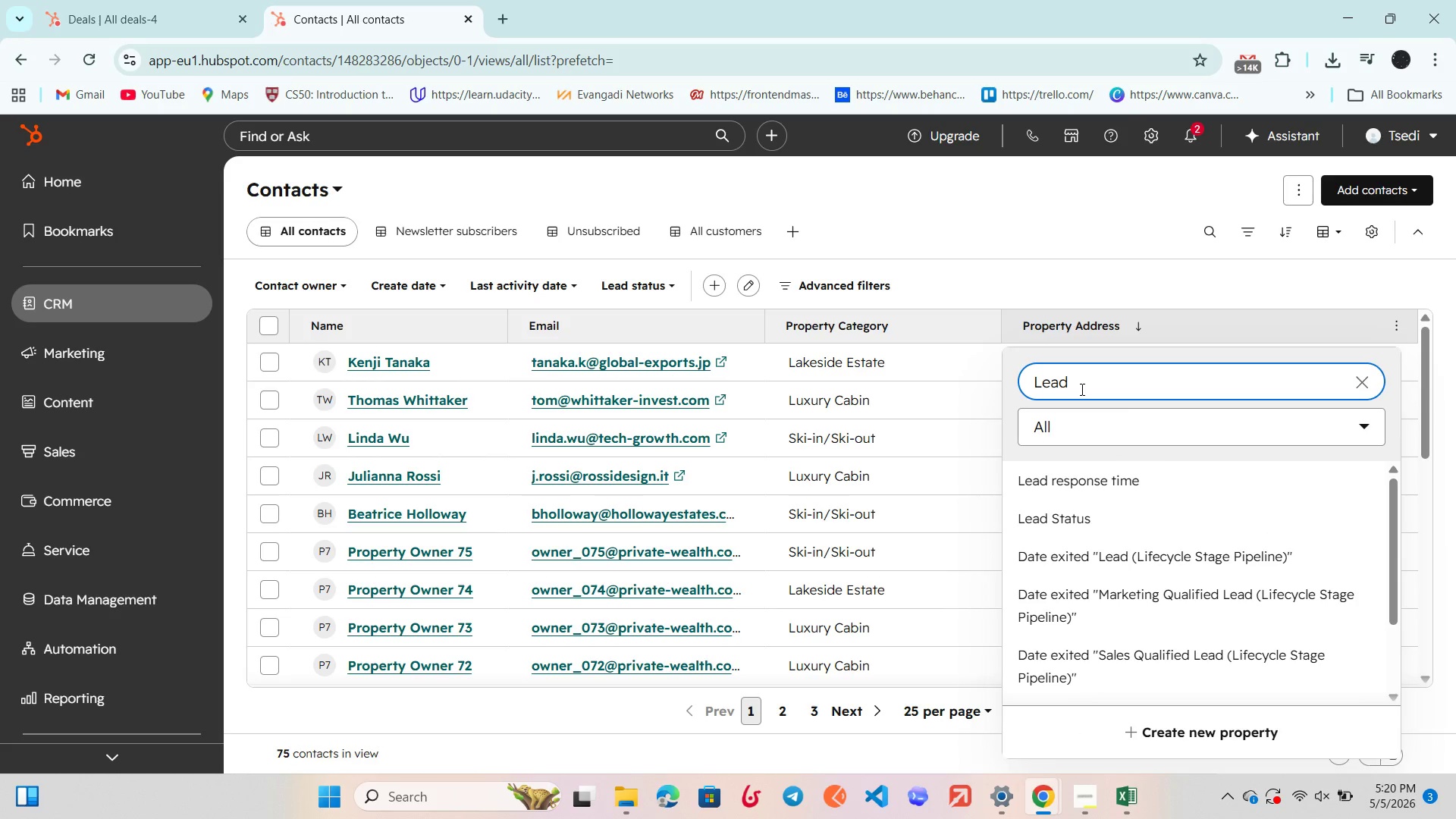 
key(Backspace)
 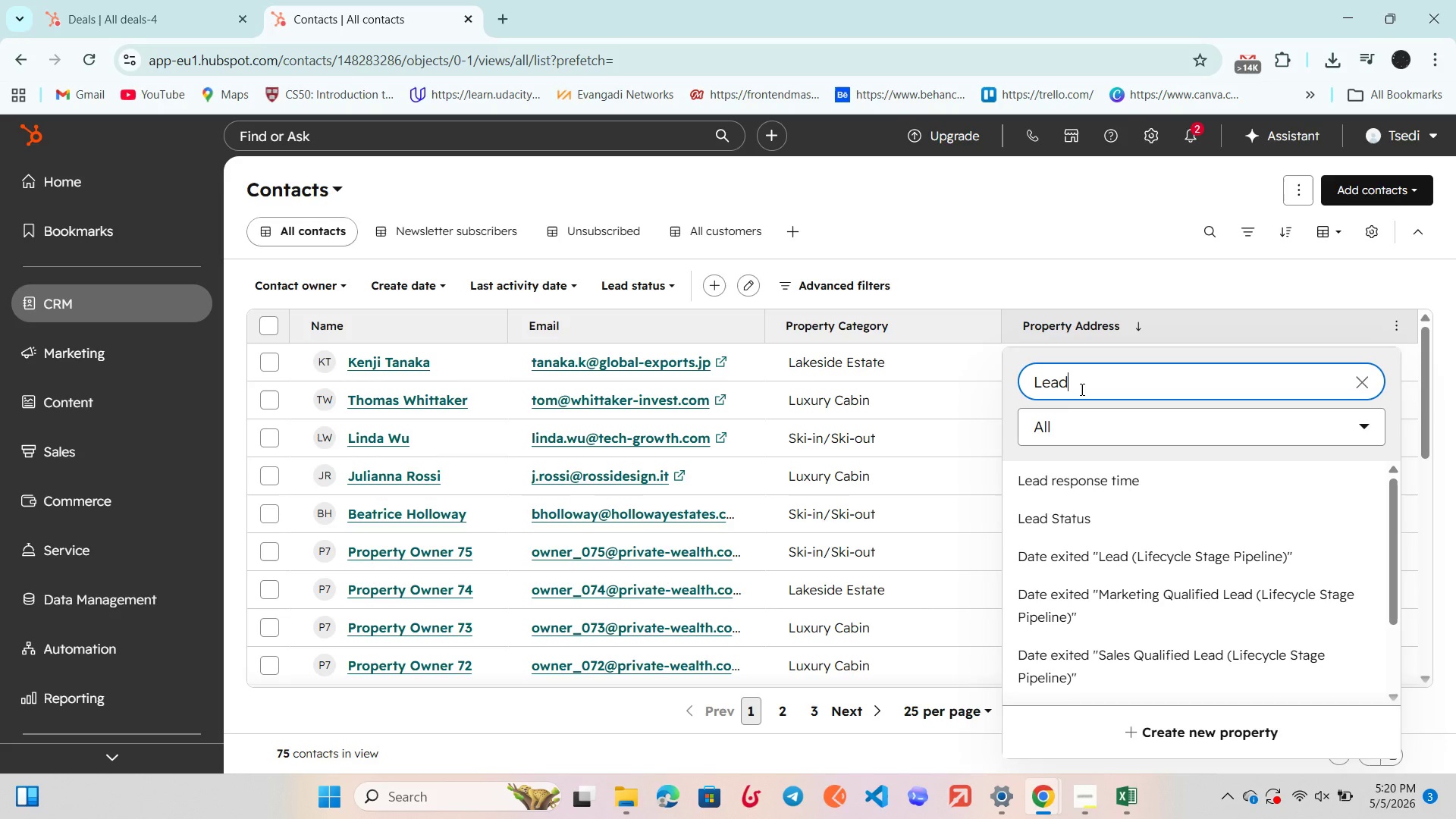 
key(Backspace)
 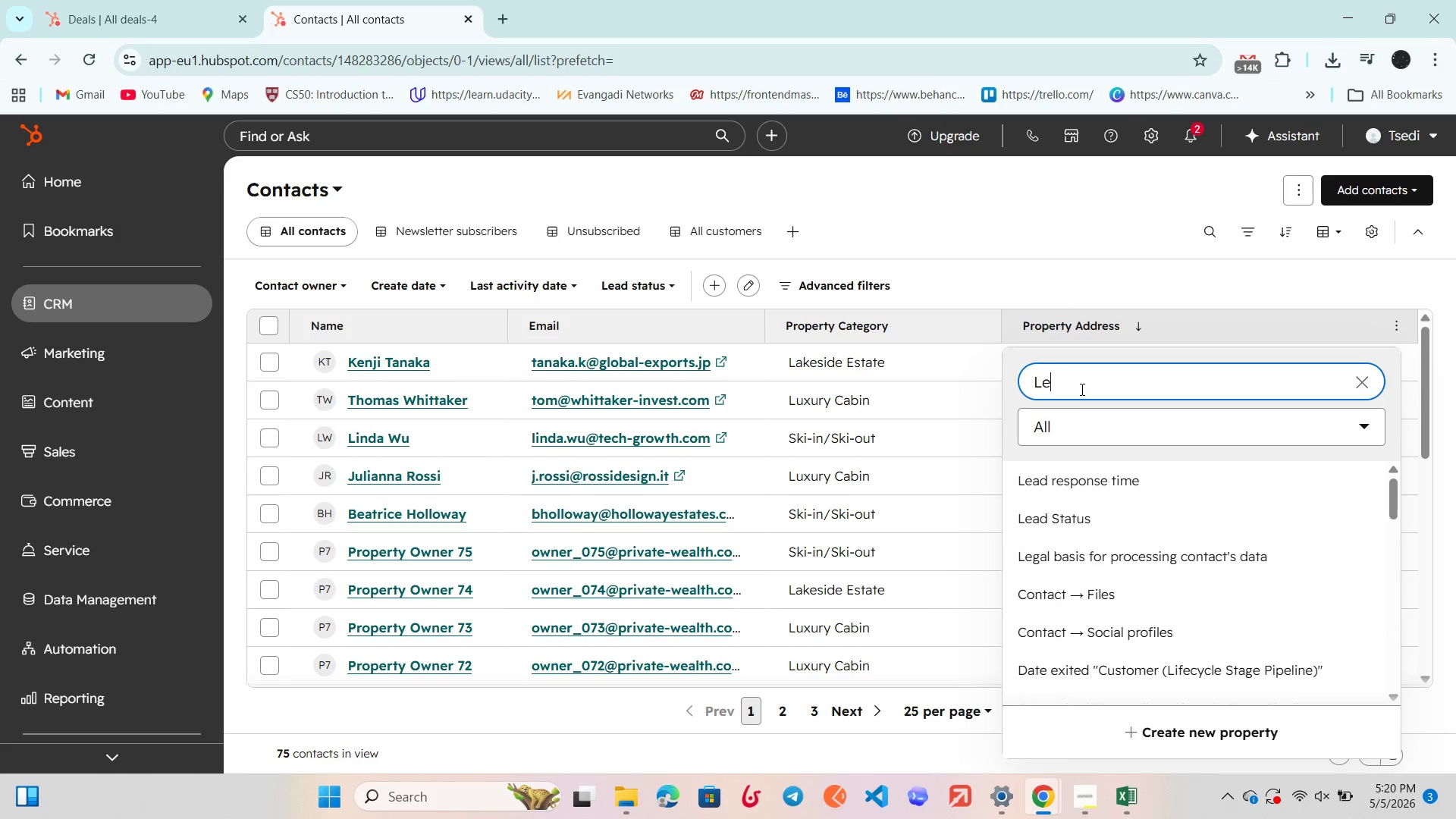 
key(Backspace)
 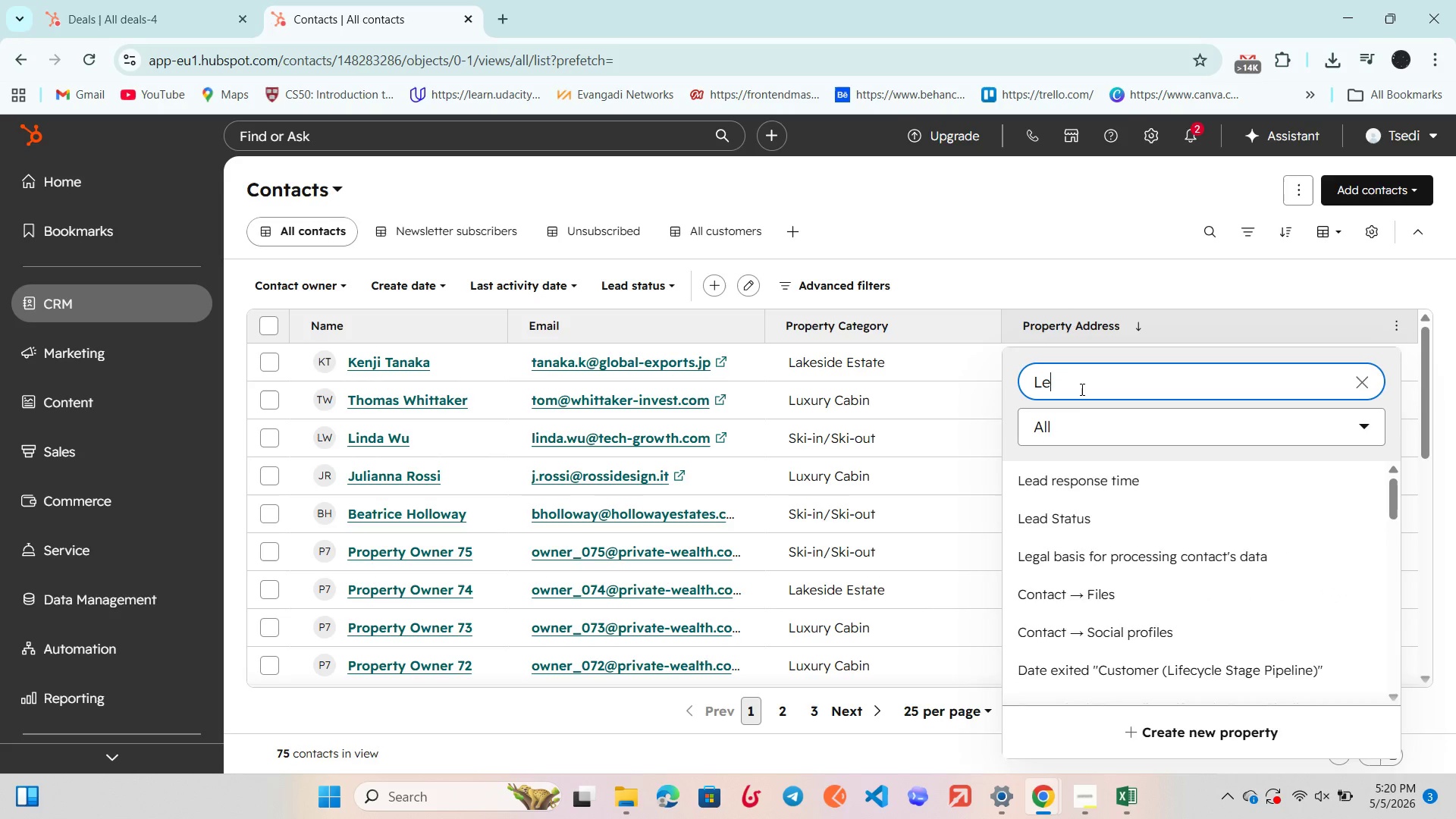 
key(Backspace)
 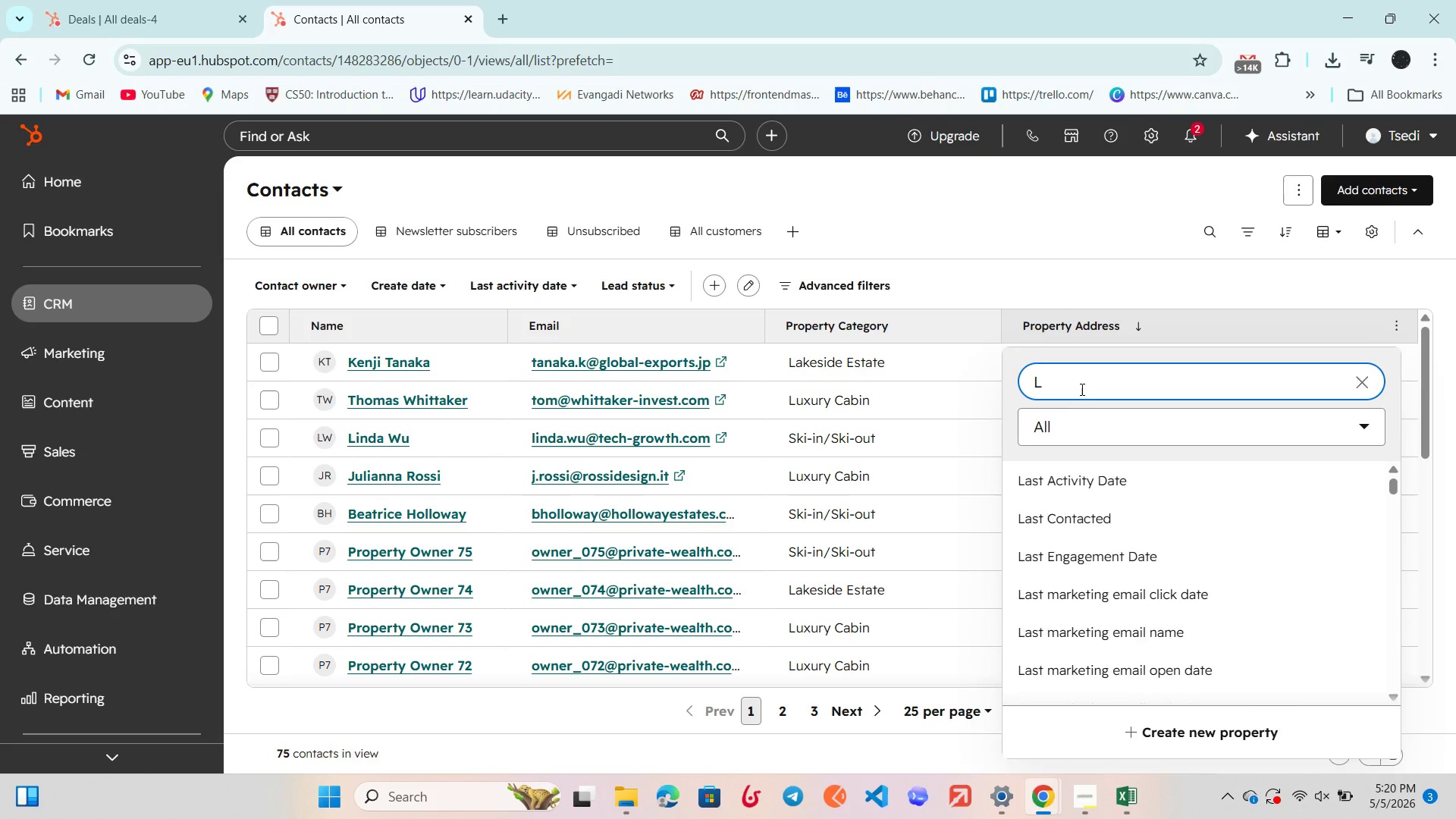 
key(Backspace)
 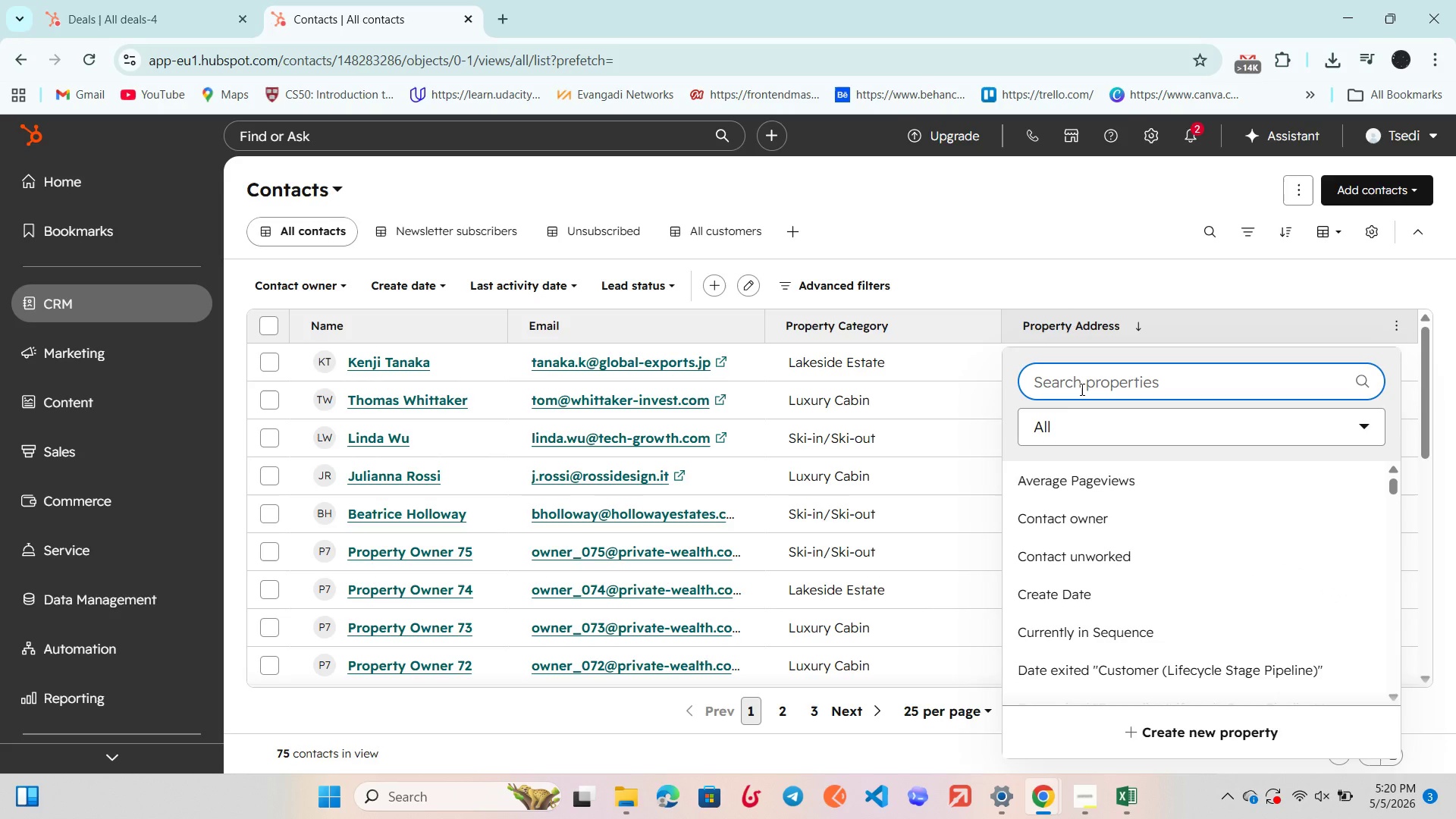 
key(Backspace)
 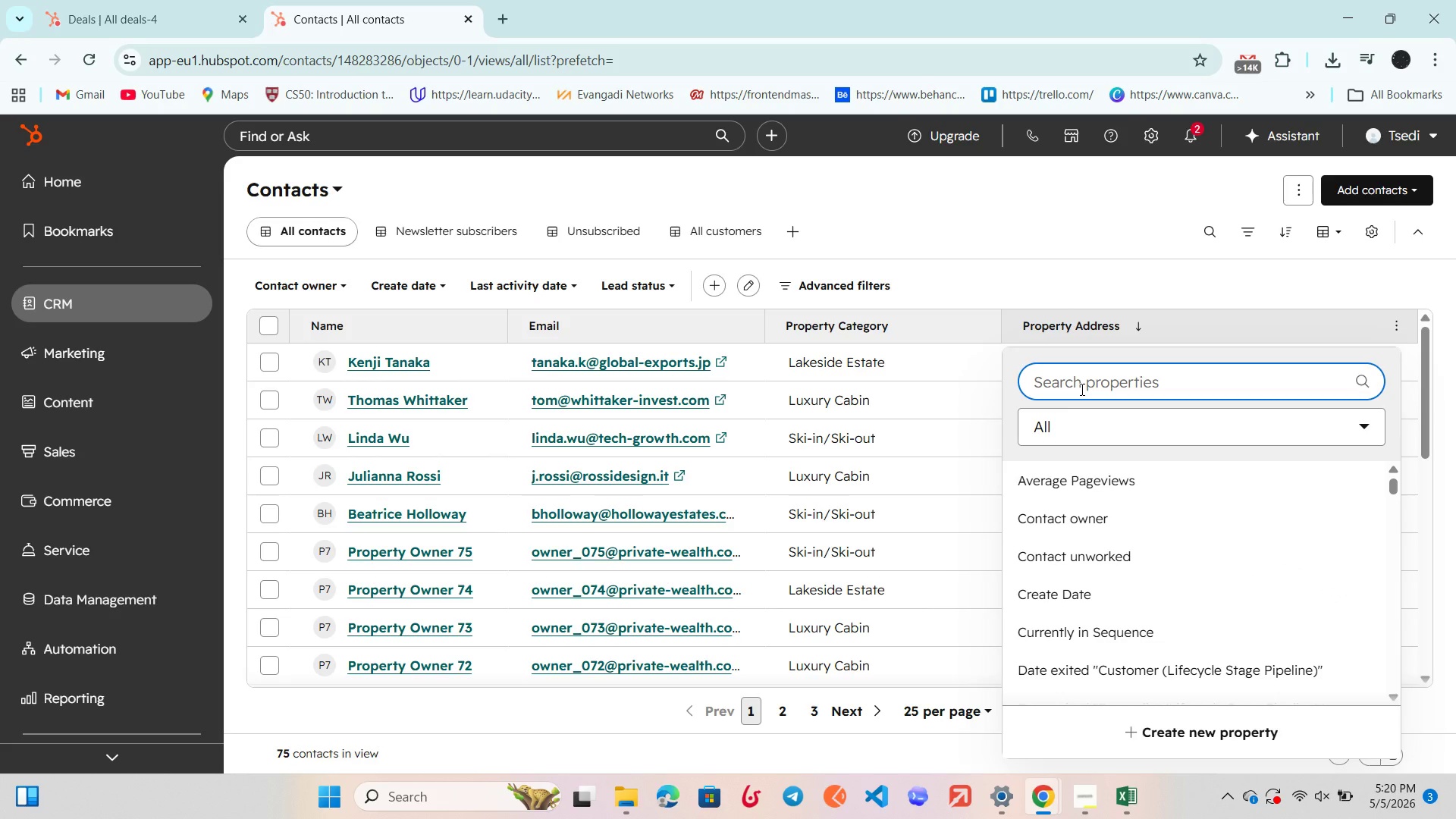 
wait(8.08)
 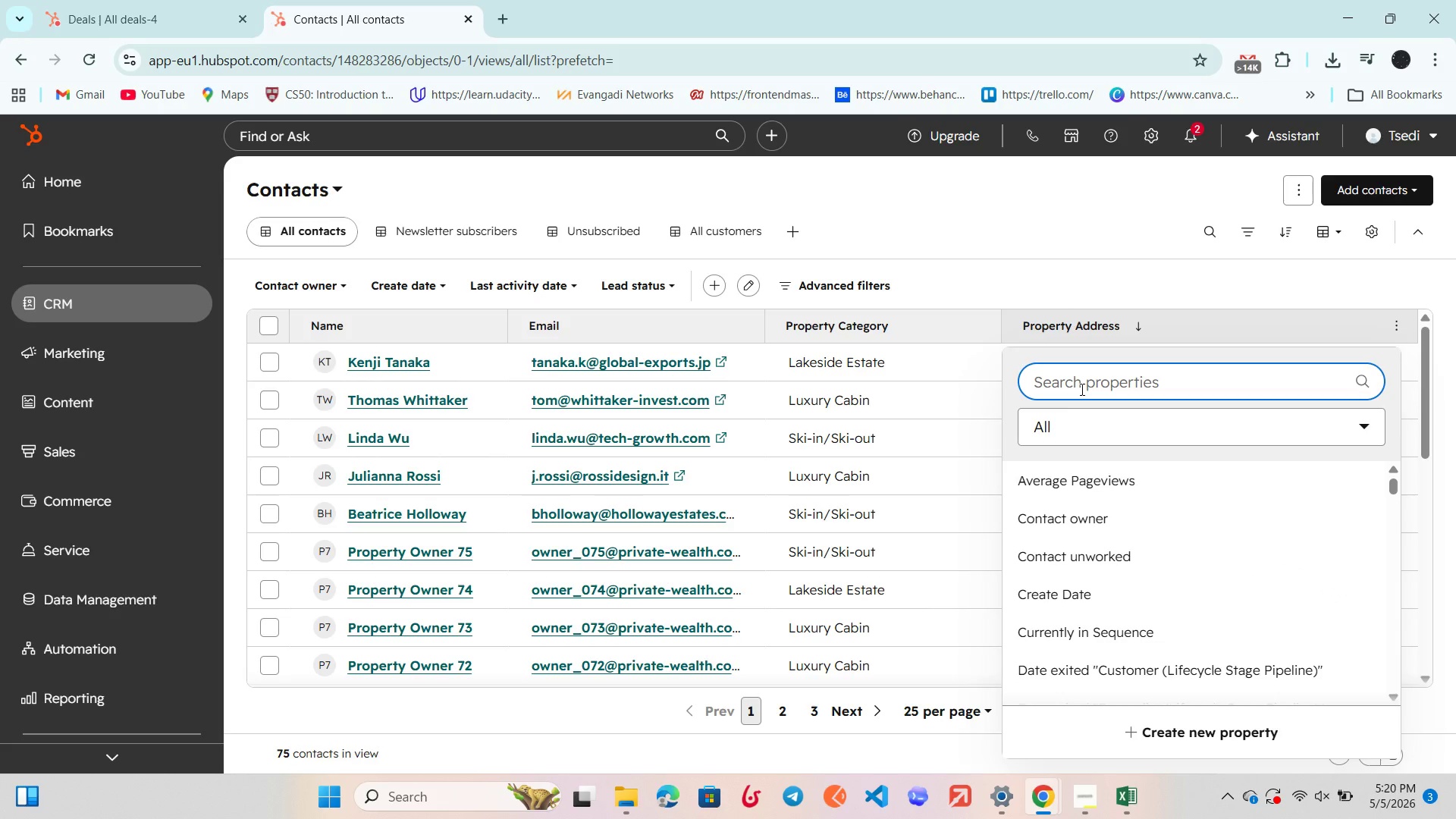 
left_click([1105, 239])
 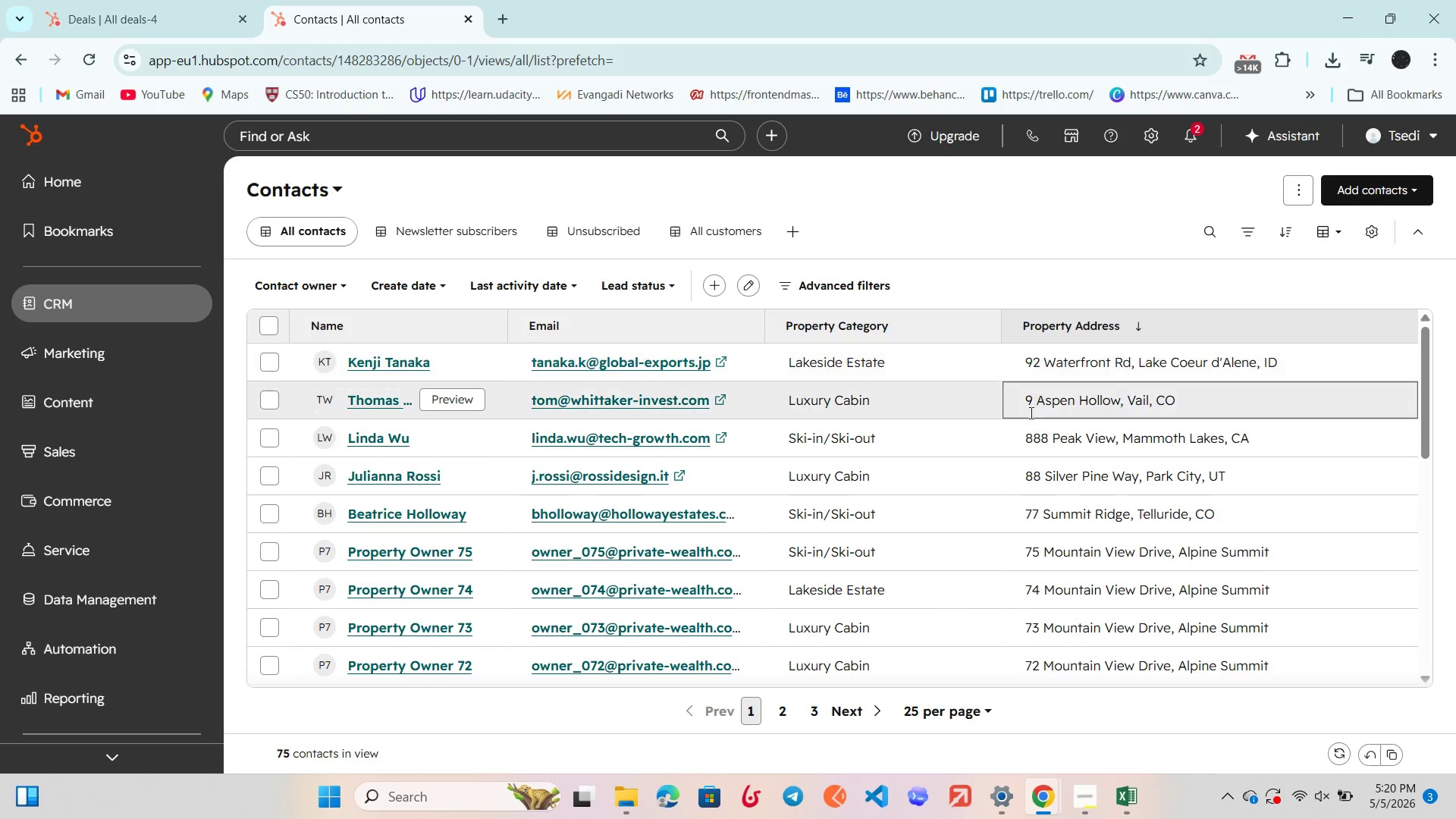 
scroll: coordinate [1030, 413], scroll_direction: up, amount: 2.0
 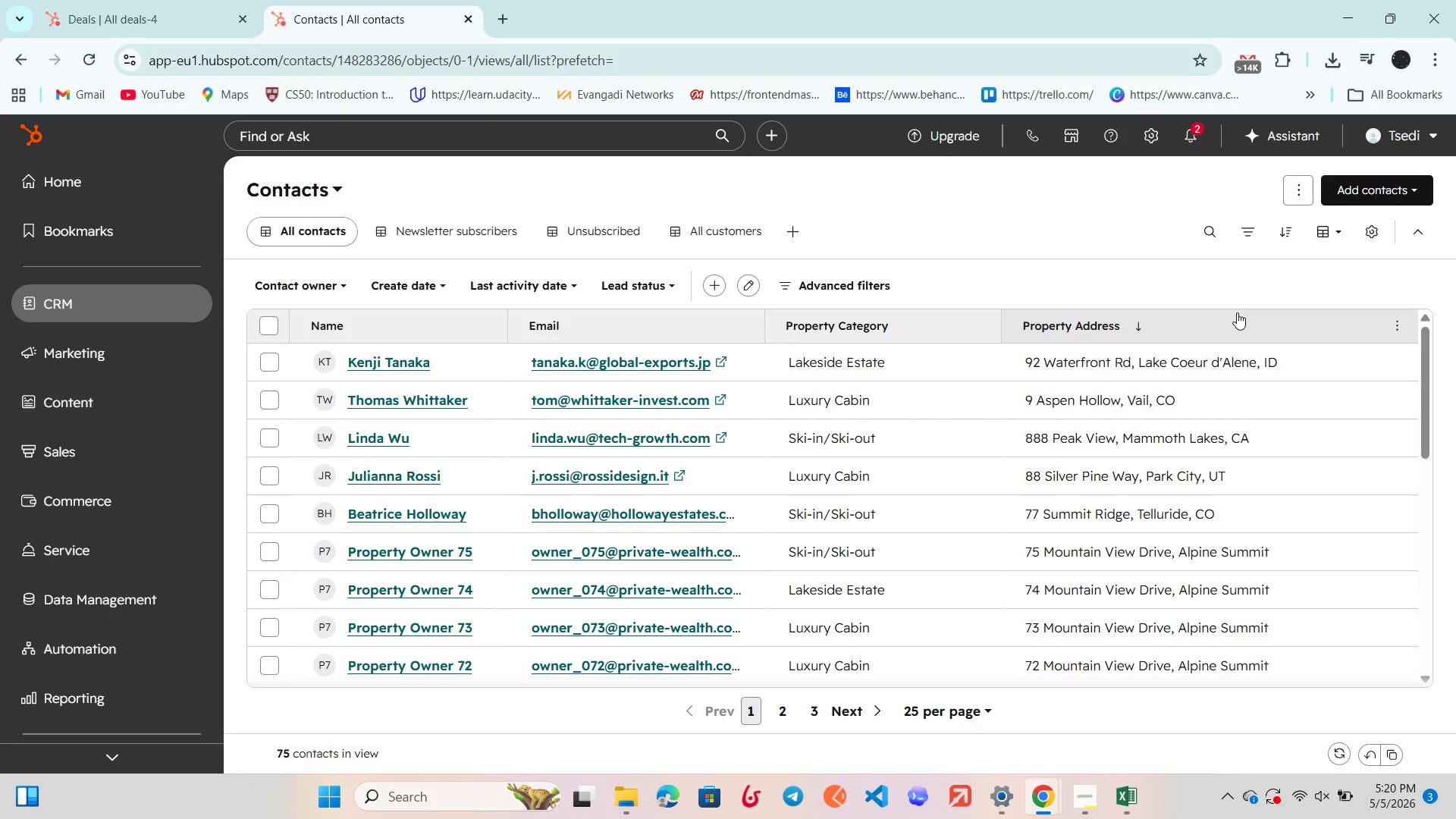 
wait(17.93)
 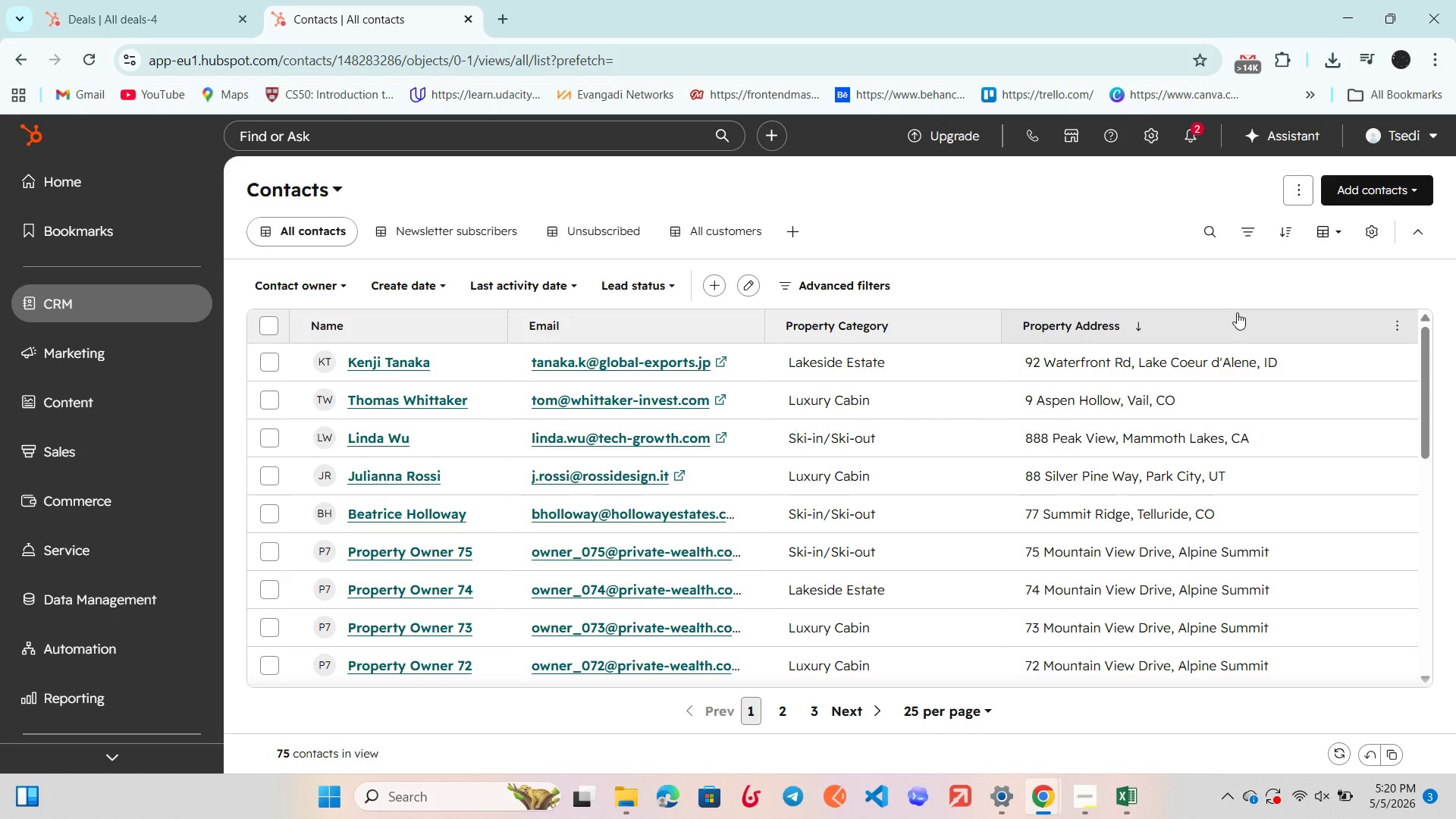 
left_click([1392, 329])
 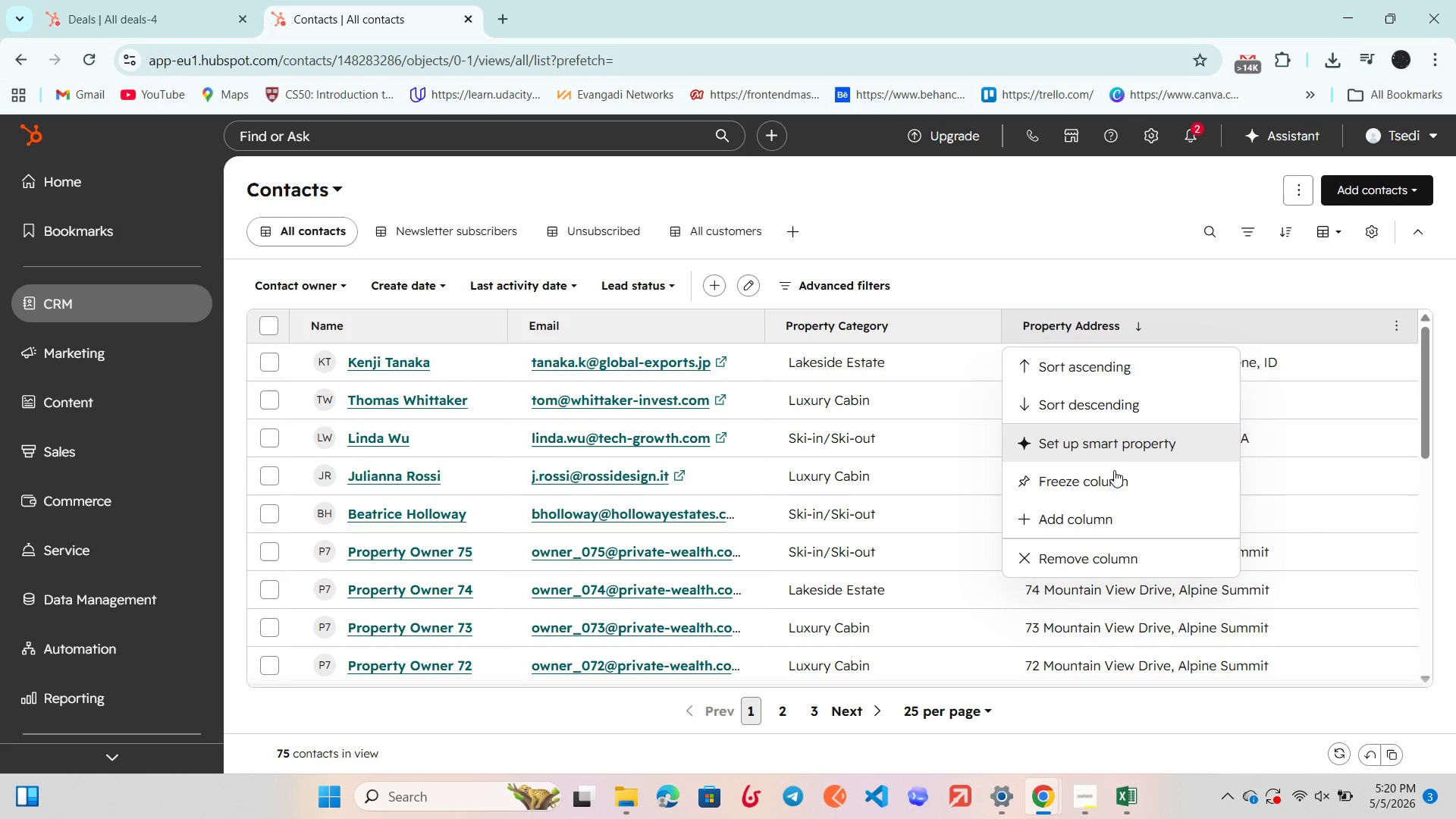 
left_click([1095, 528])
 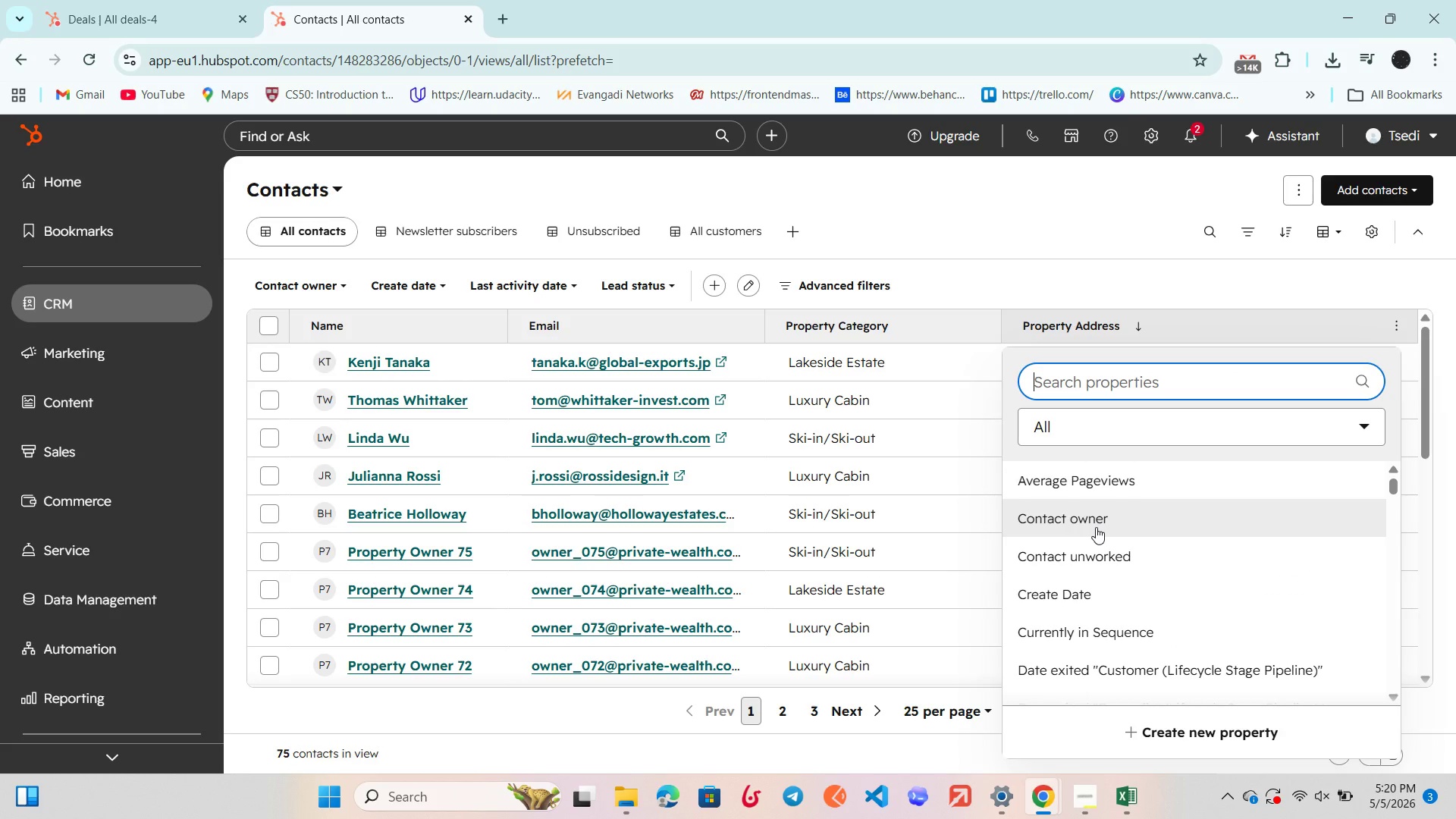 
type(life)
 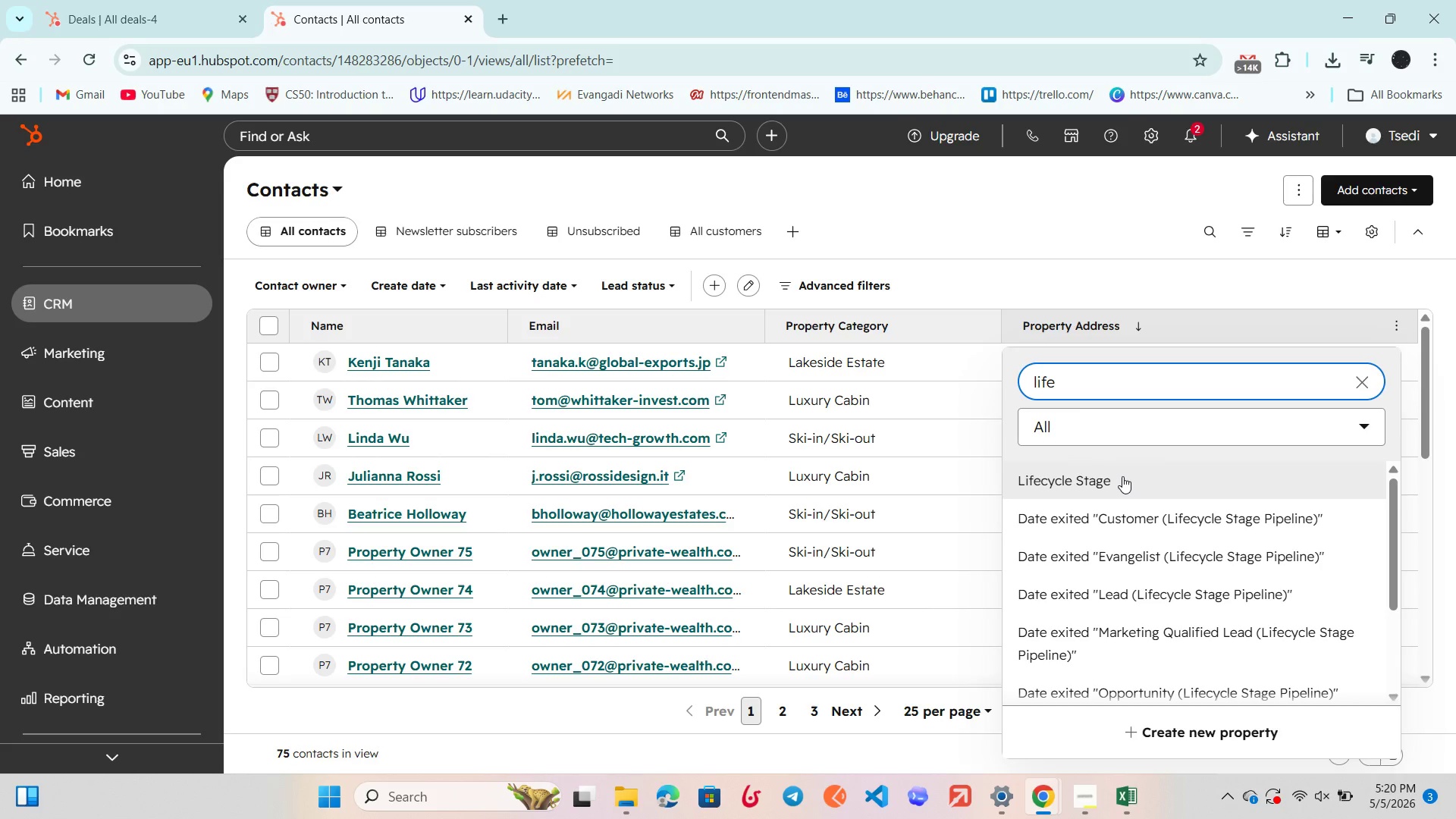 
left_click([1122, 476])
 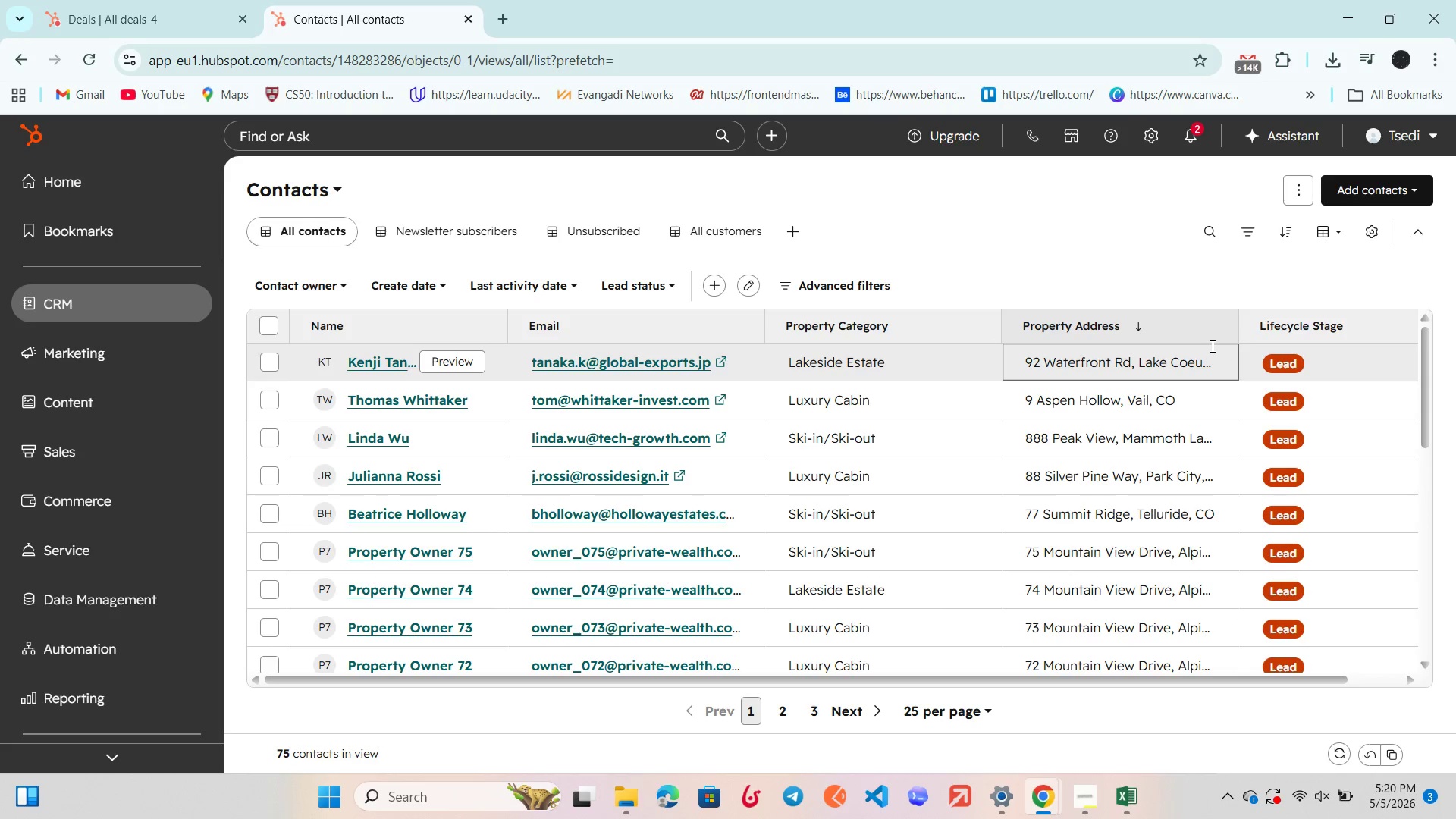 
scroll: coordinate [1248, 455], scroll_direction: down, amount: 3.0
 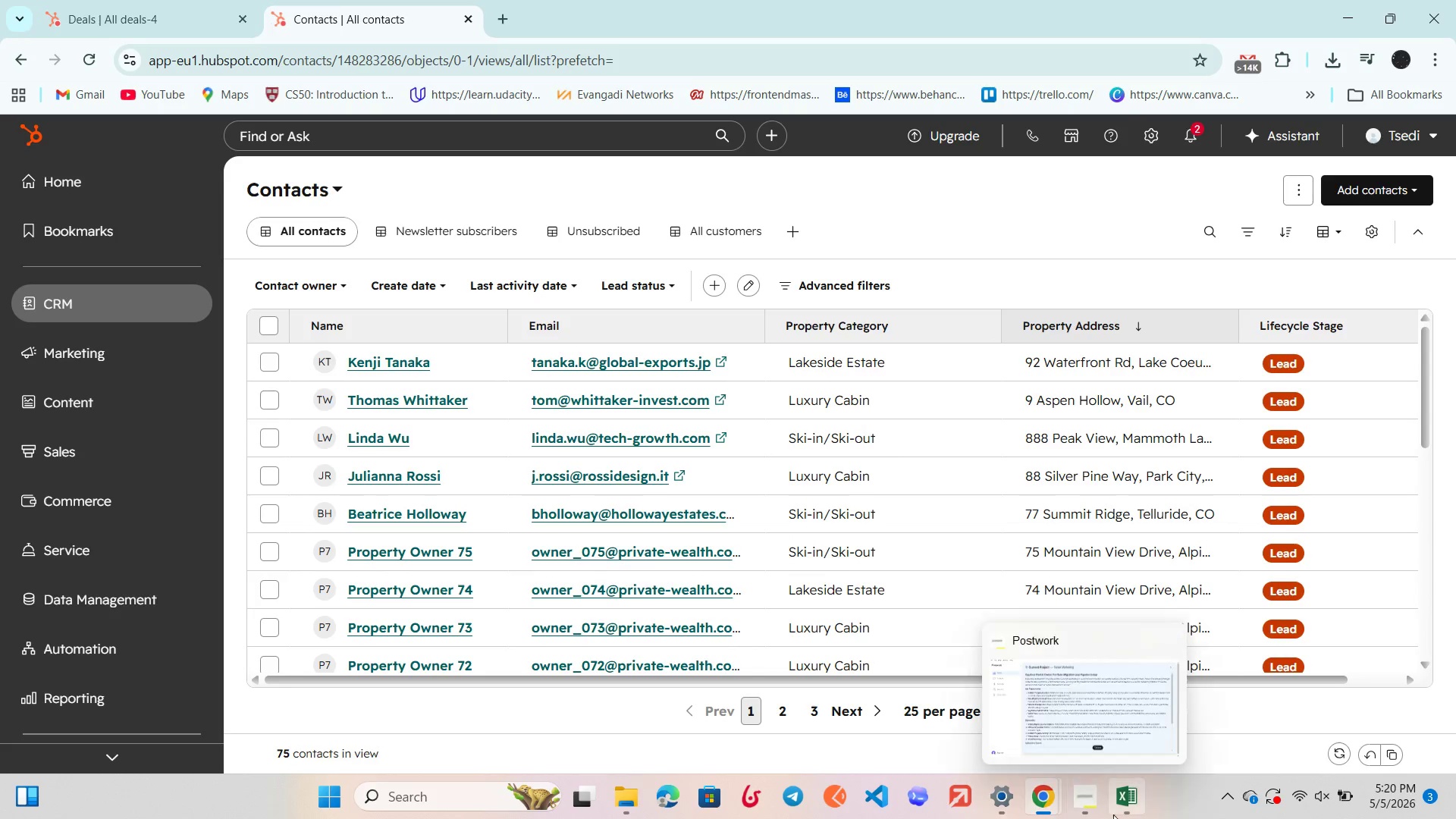 
left_click([1125, 814])
 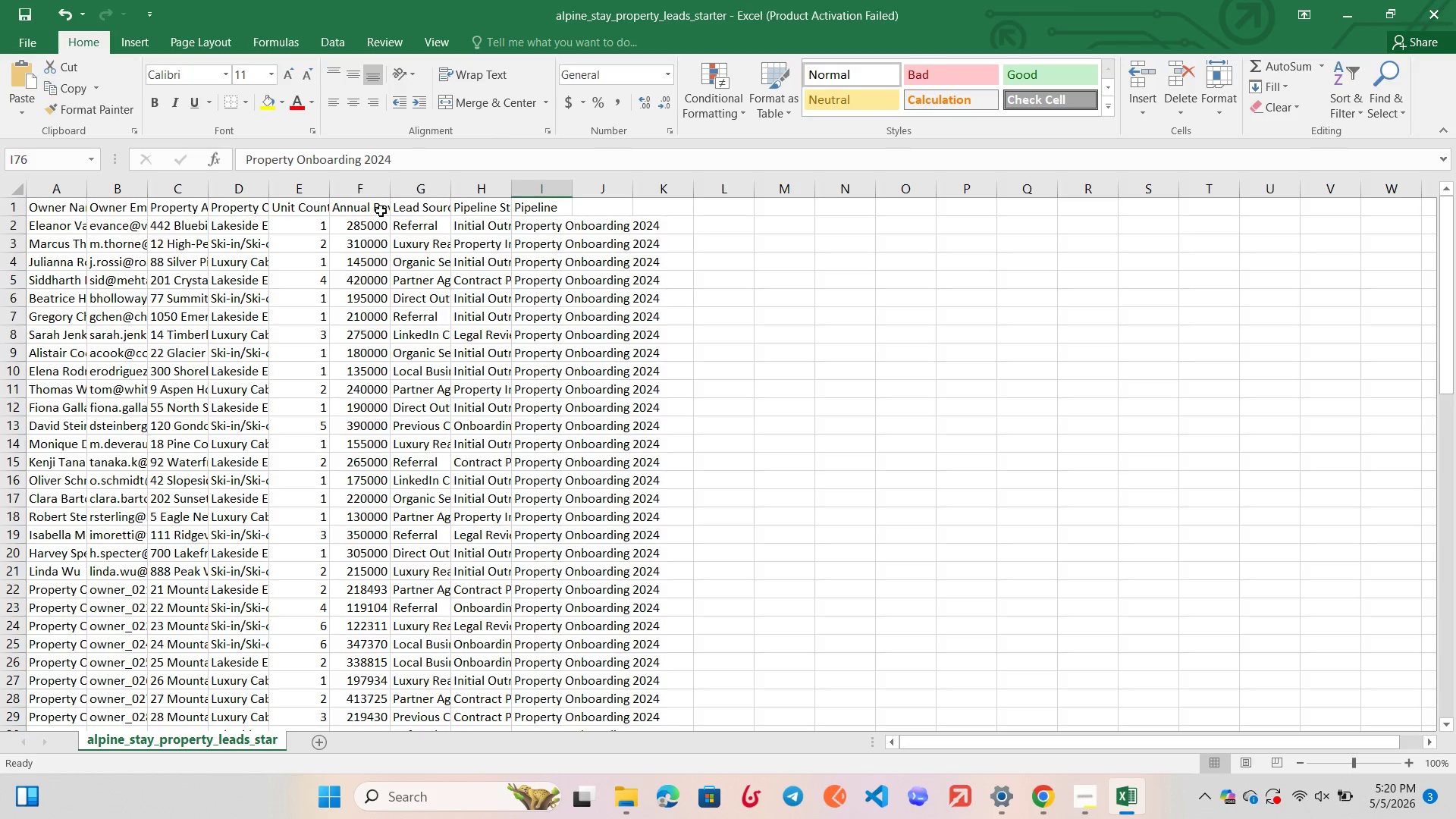 
scroll: coordinate [284, 220], scroll_direction: up, amount: 1.0
 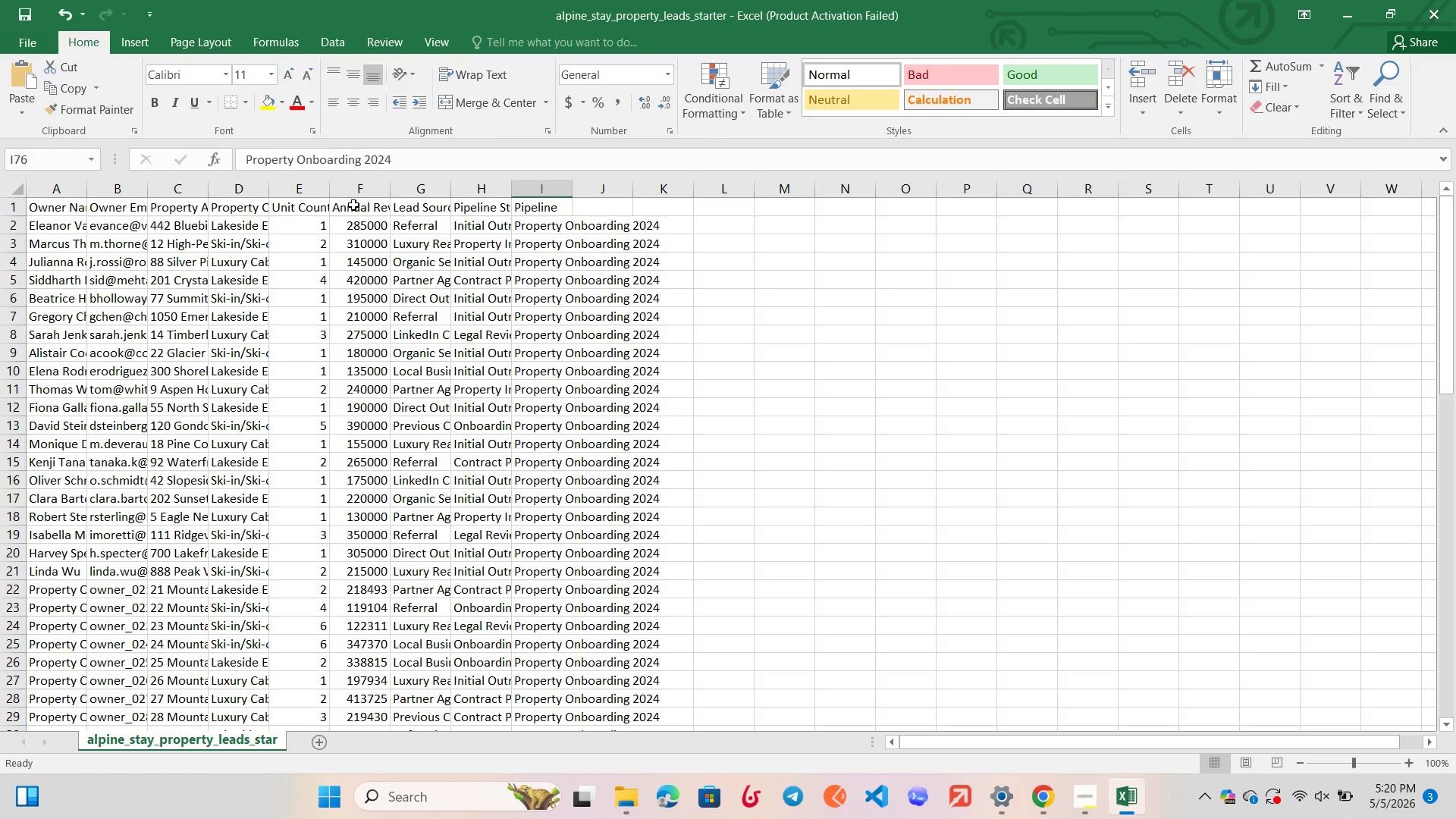 
left_click([353, 205])
 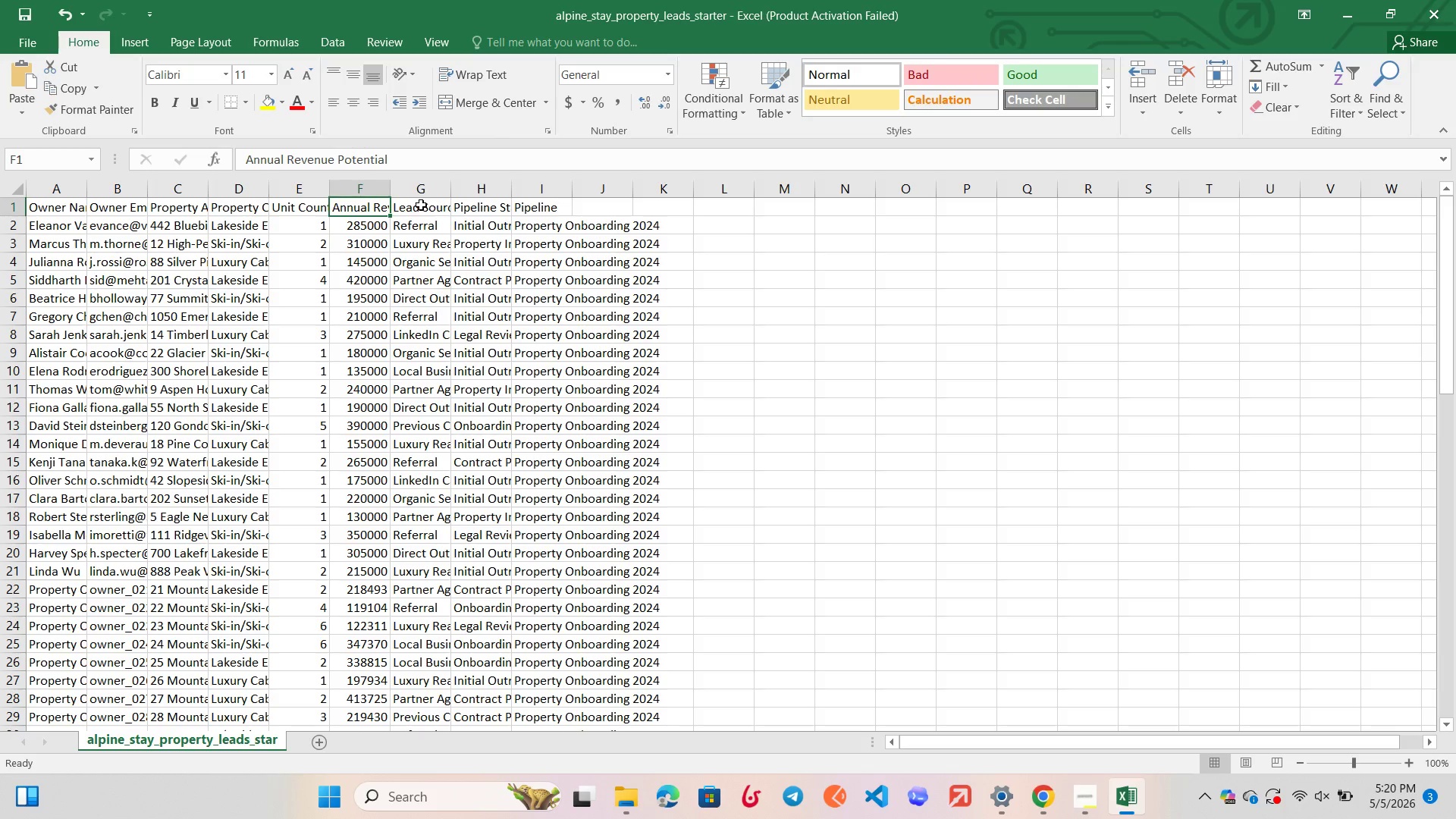 
left_click([422, 205])
 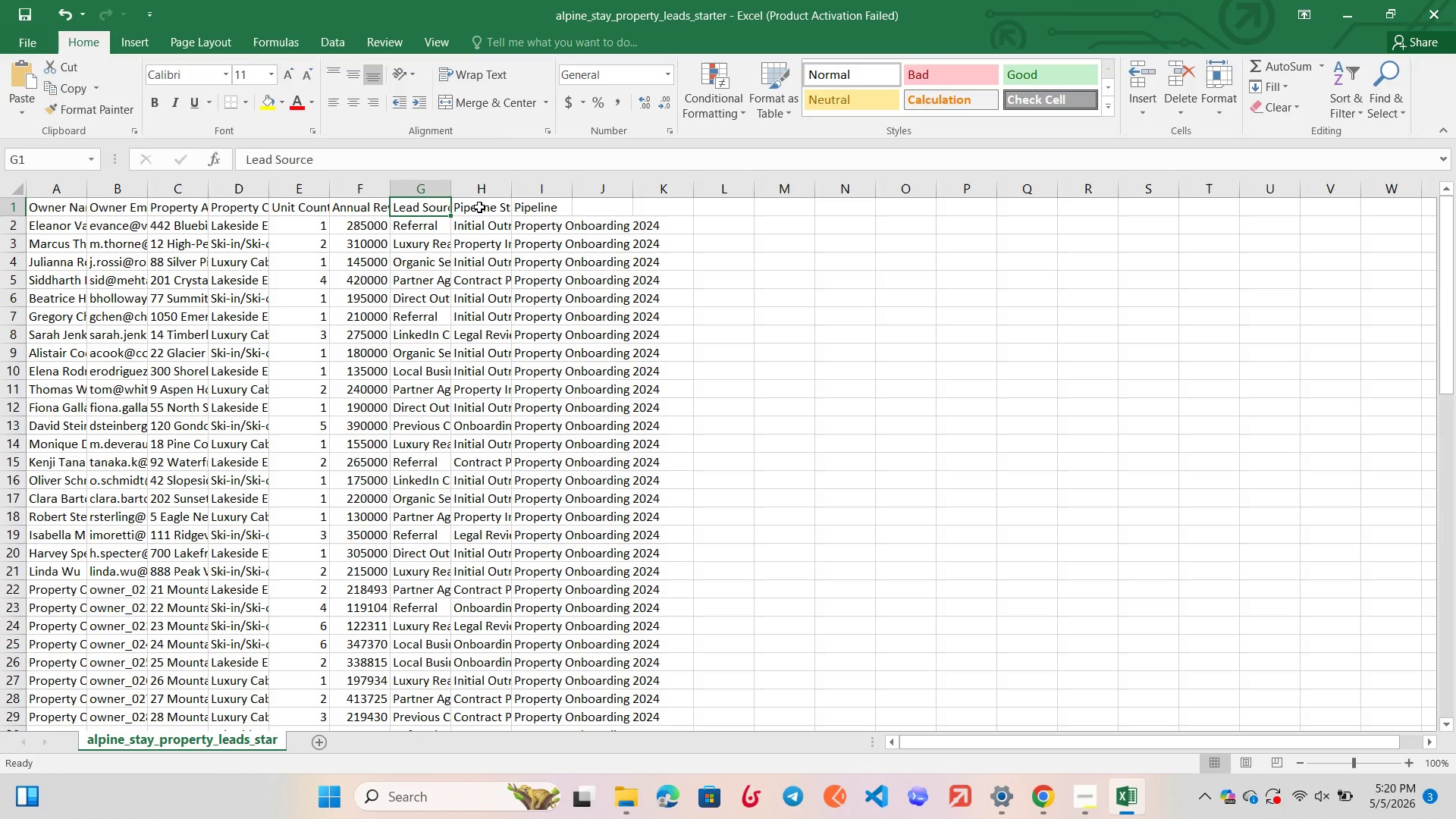 
left_click([479, 207])
 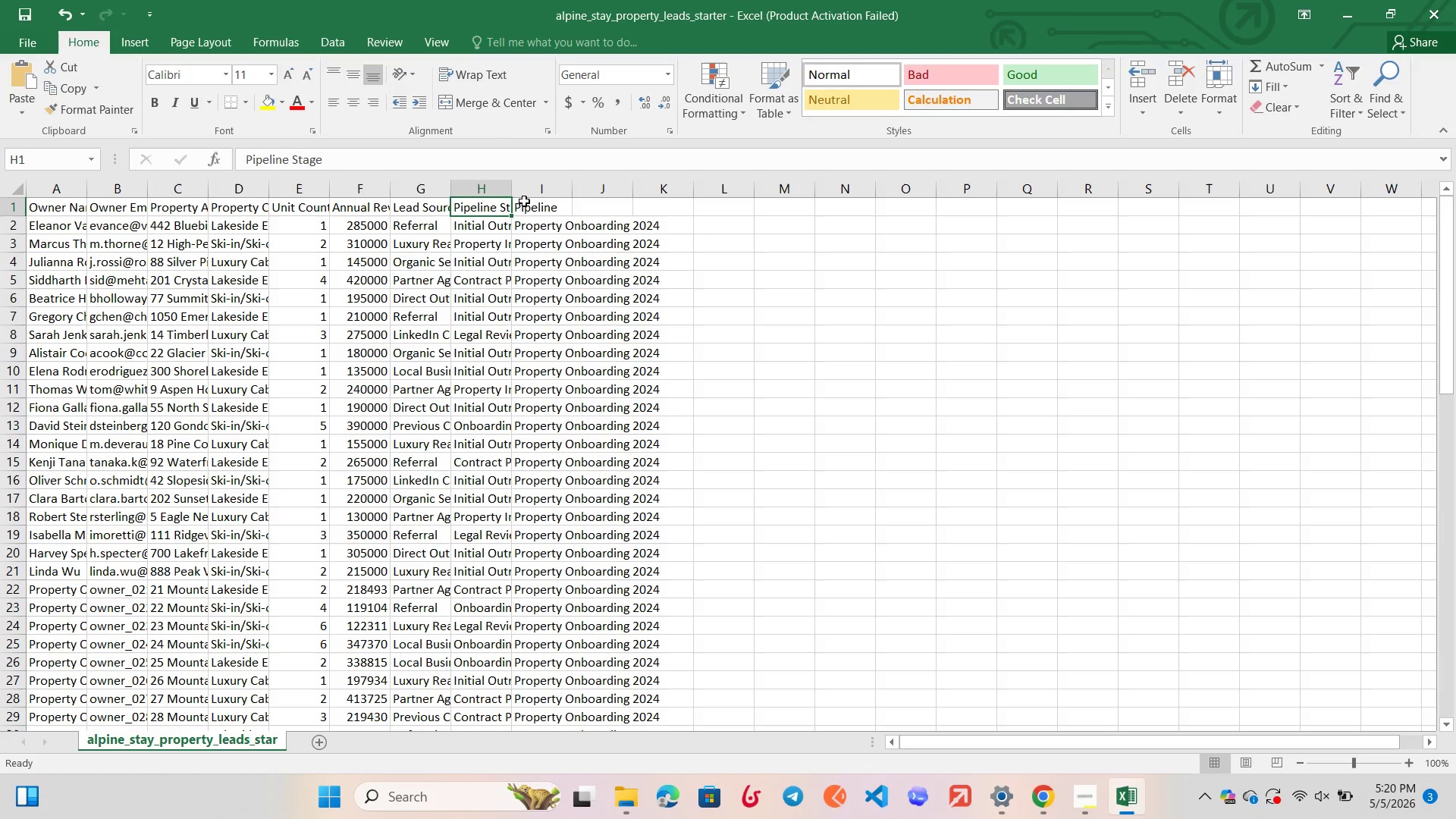 
left_click([526, 201])
 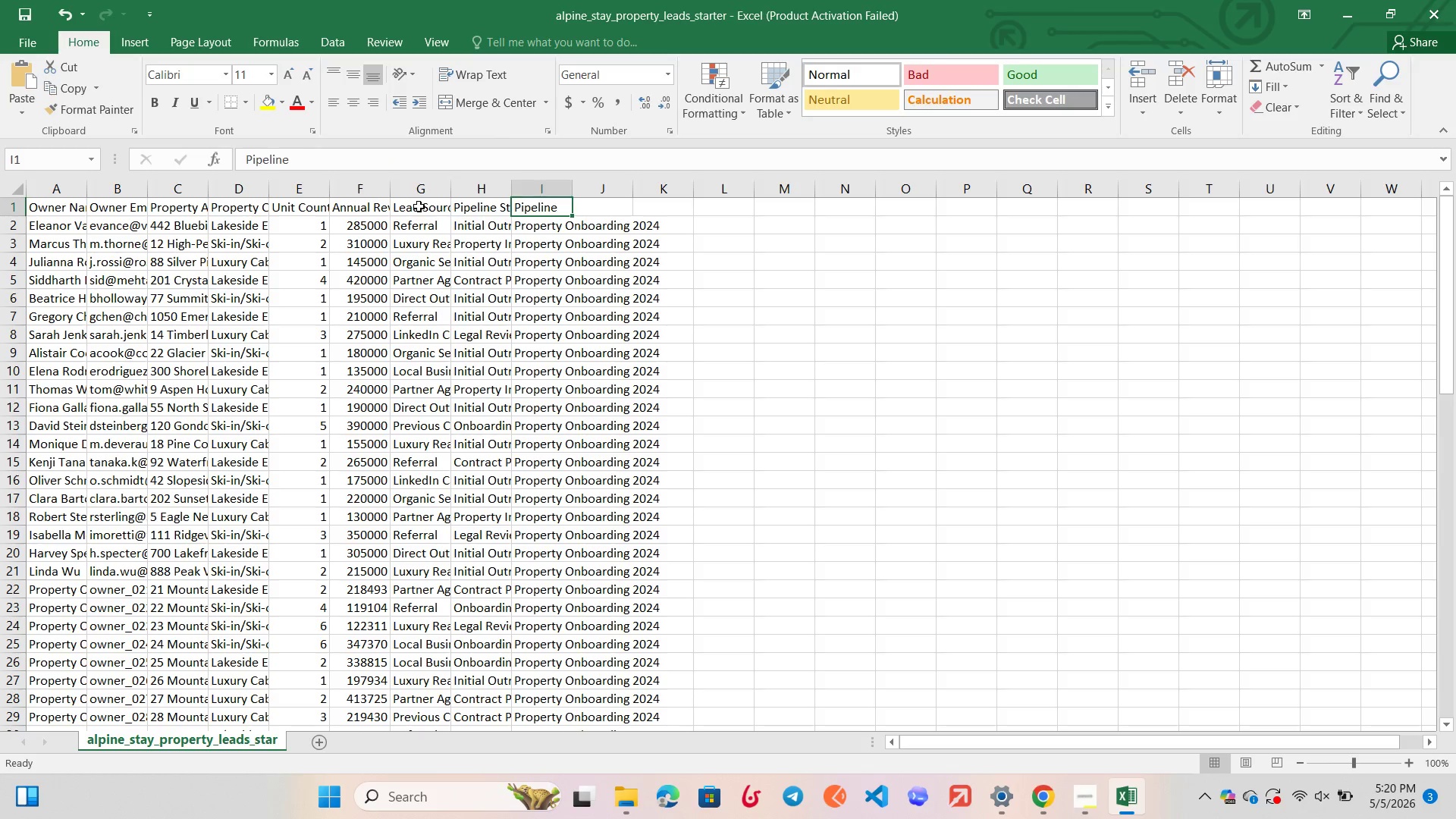 
left_click([419, 206])
 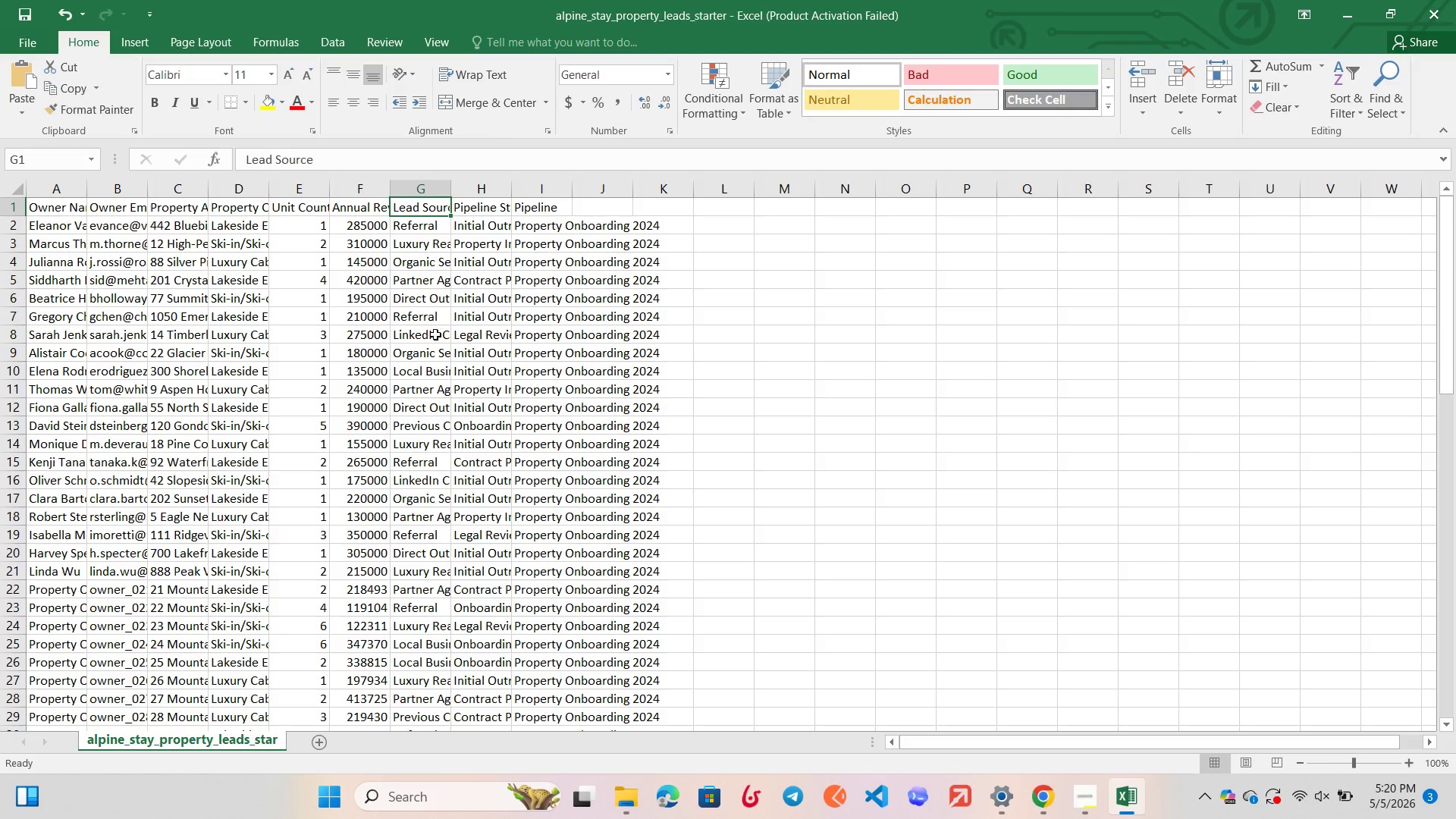 
scroll: coordinate [436, 337], scroll_direction: down, amount: 1.0
 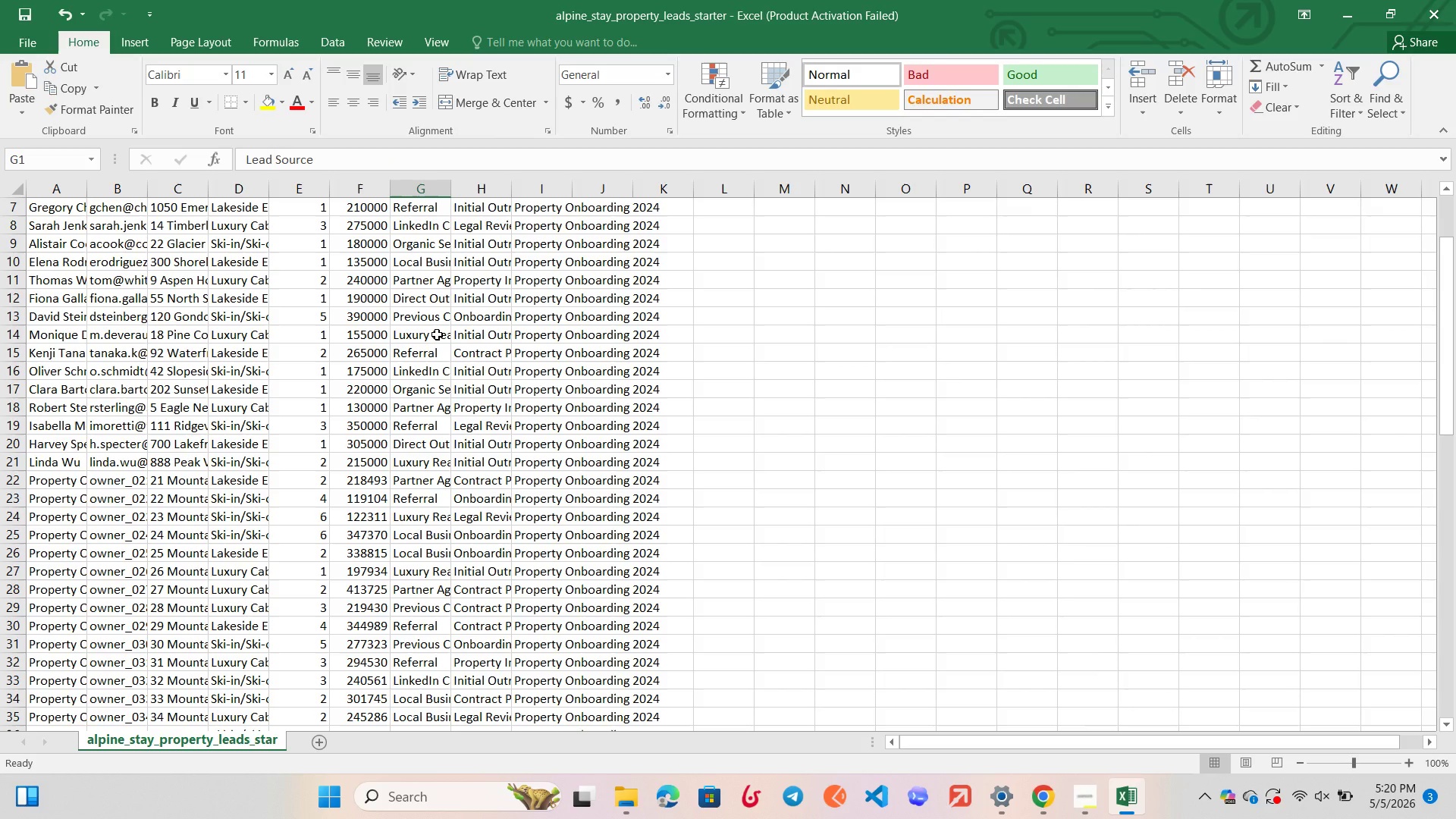 
scroll: coordinate [437, 334], scroll_direction: none, amount: 0.0
 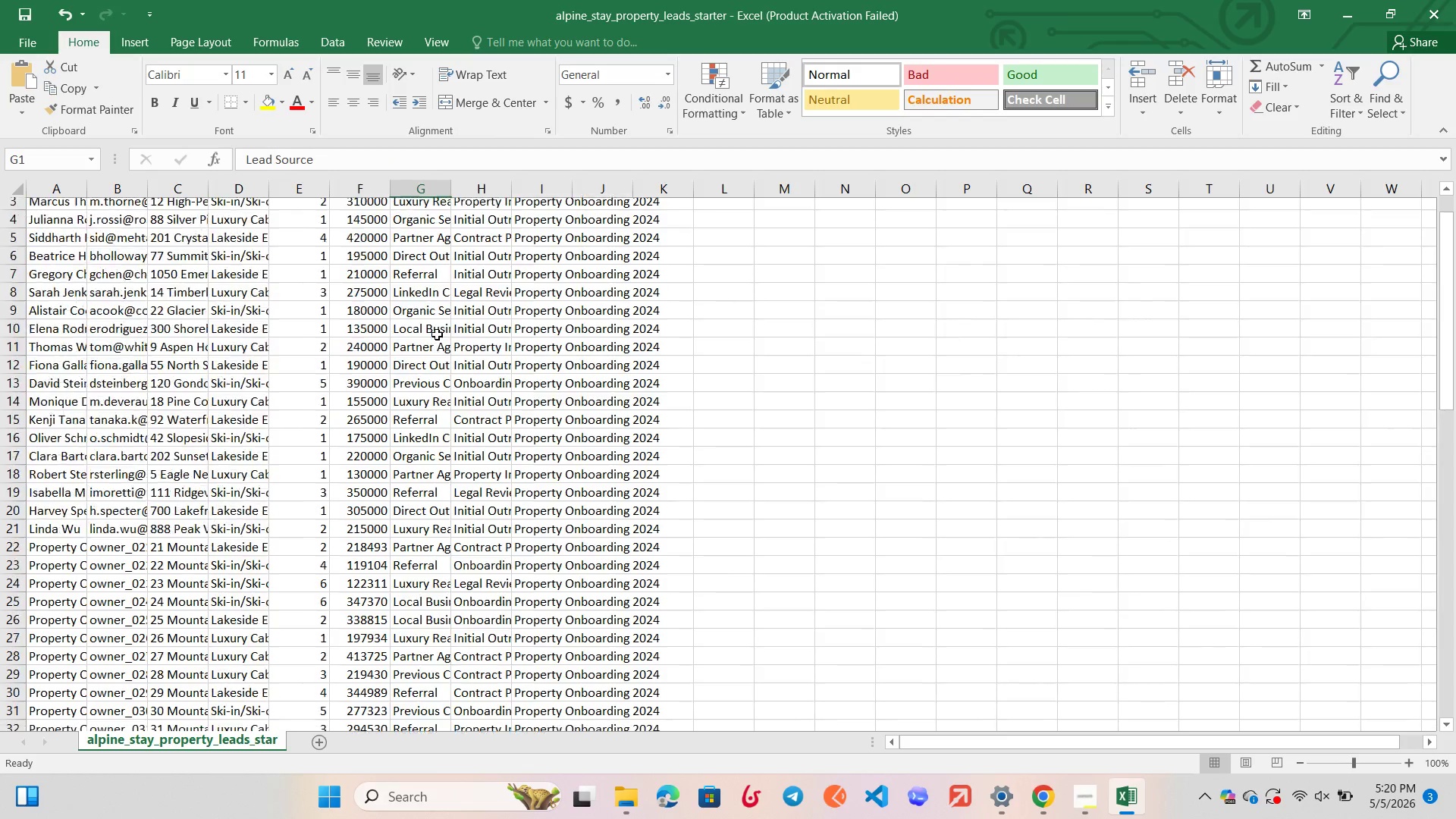 
scroll: coordinate [437, 334], scroll_direction: up, amount: 5.0
 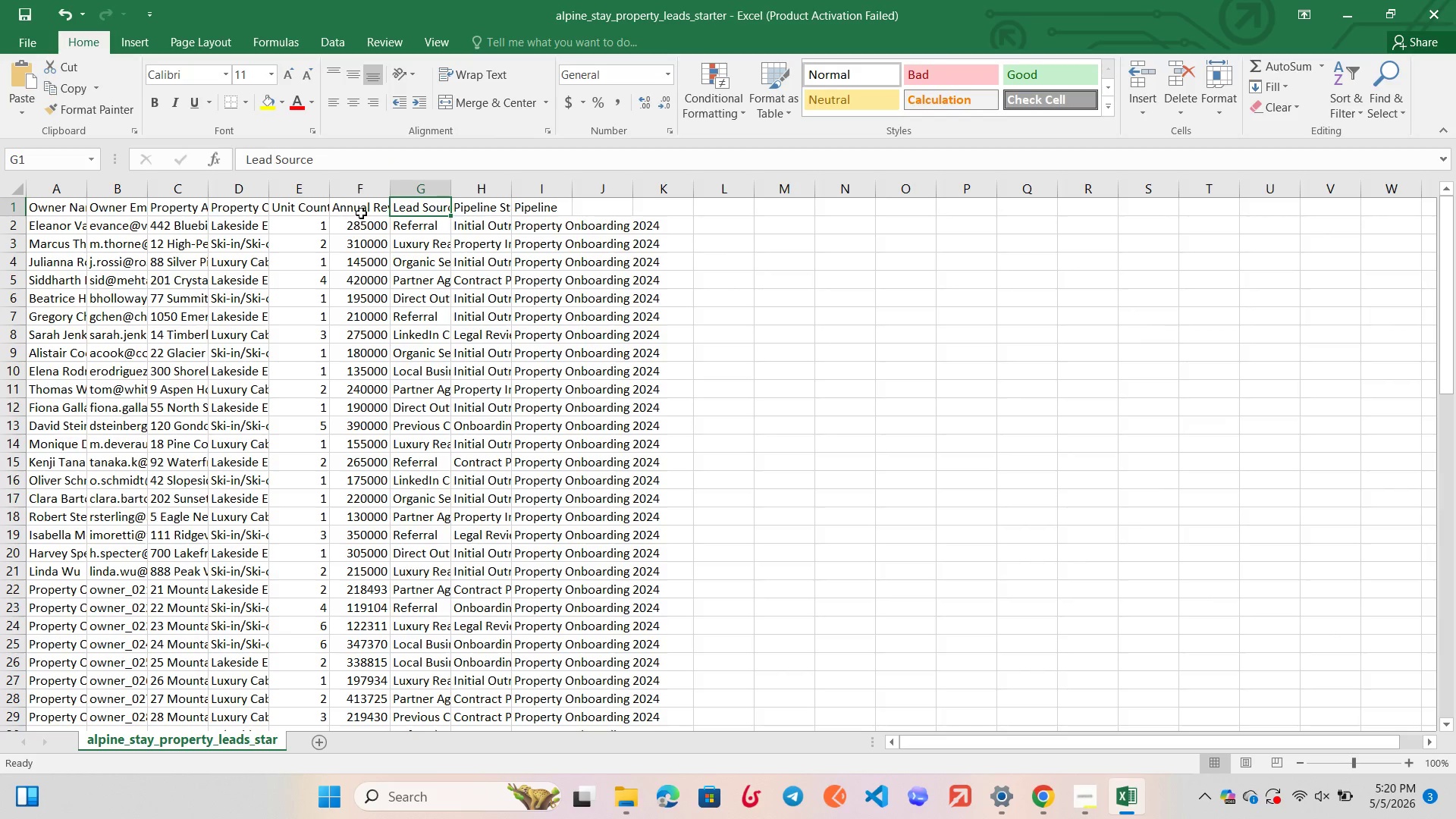 
left_click([364, 212])